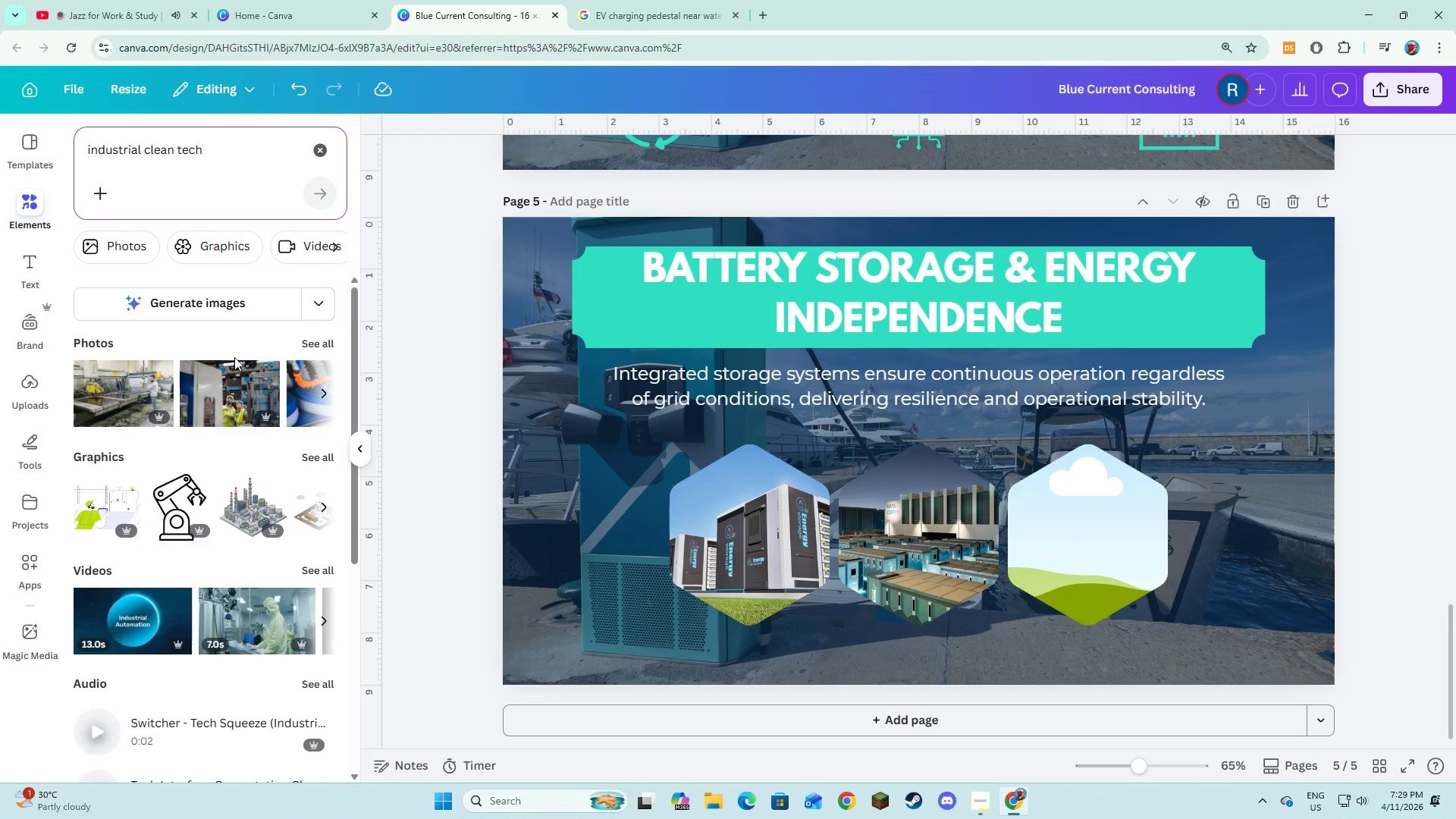 
left_click([304, 343])
 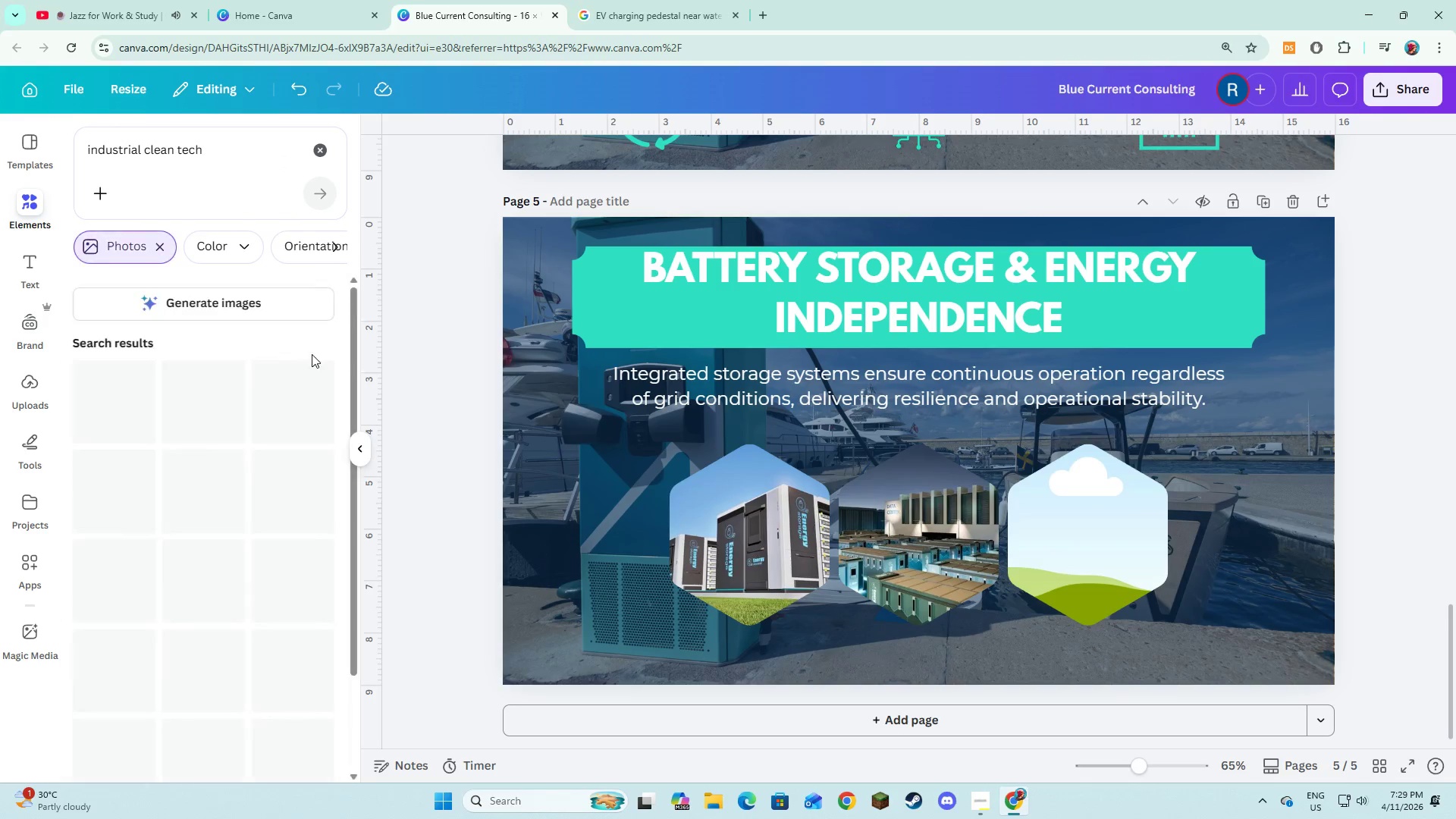 
mouse_move([307, 372])
 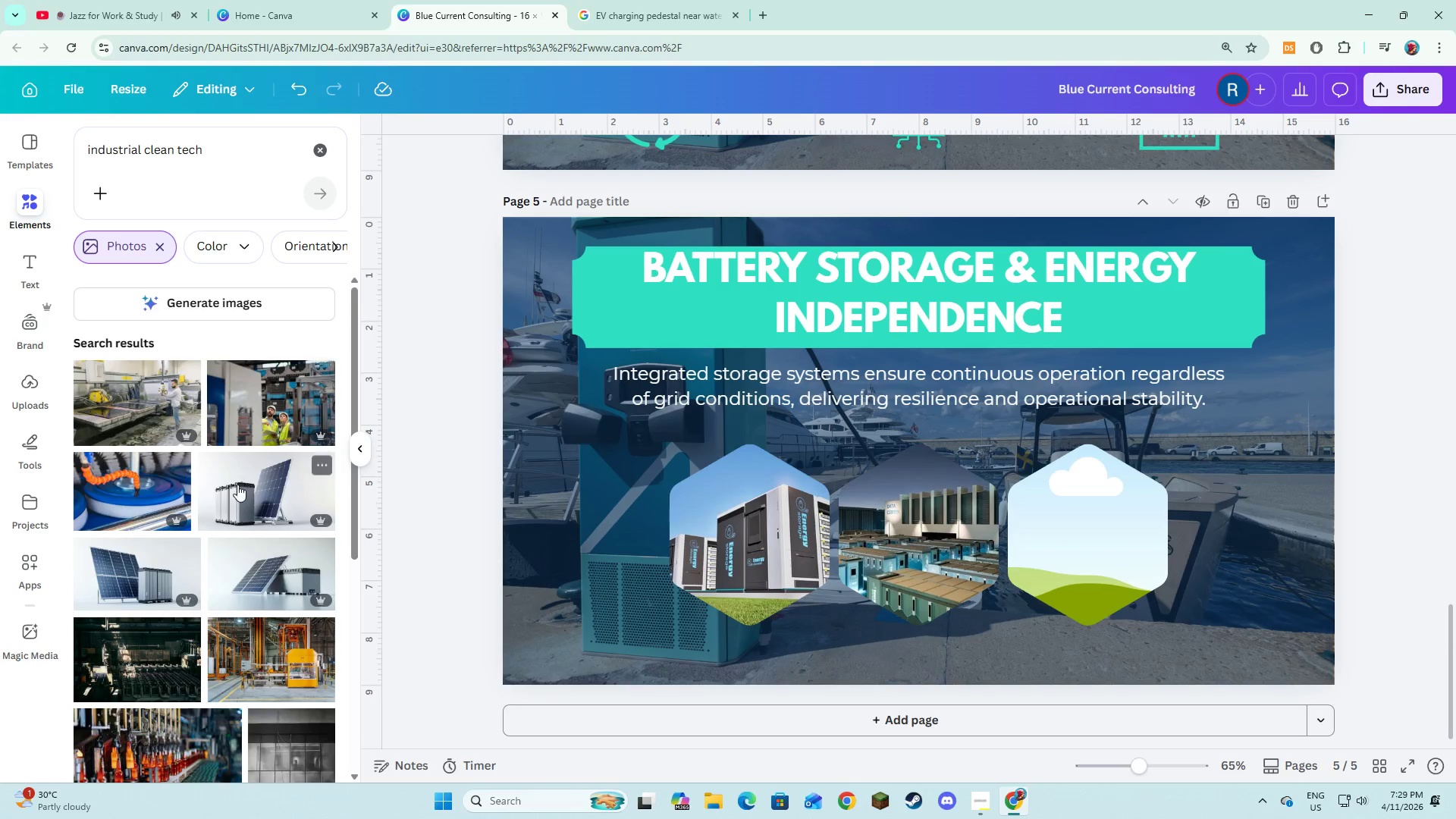 
scroll: coordinate [266, 500], scroll_direction: down, amount: 4.0
 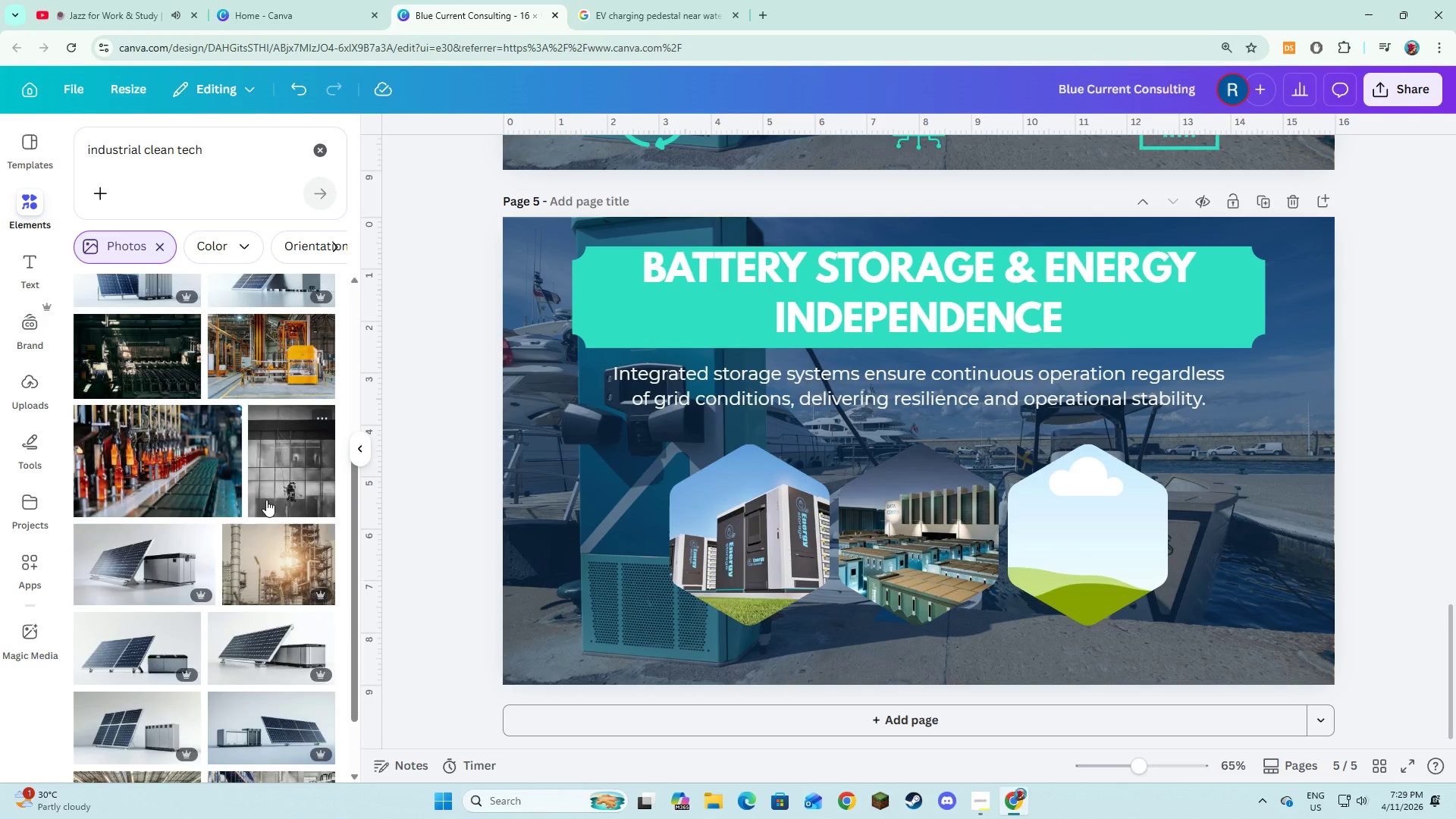 
scroll: coordinate [266, 500], scroll_direction: up, amount: 2.0
 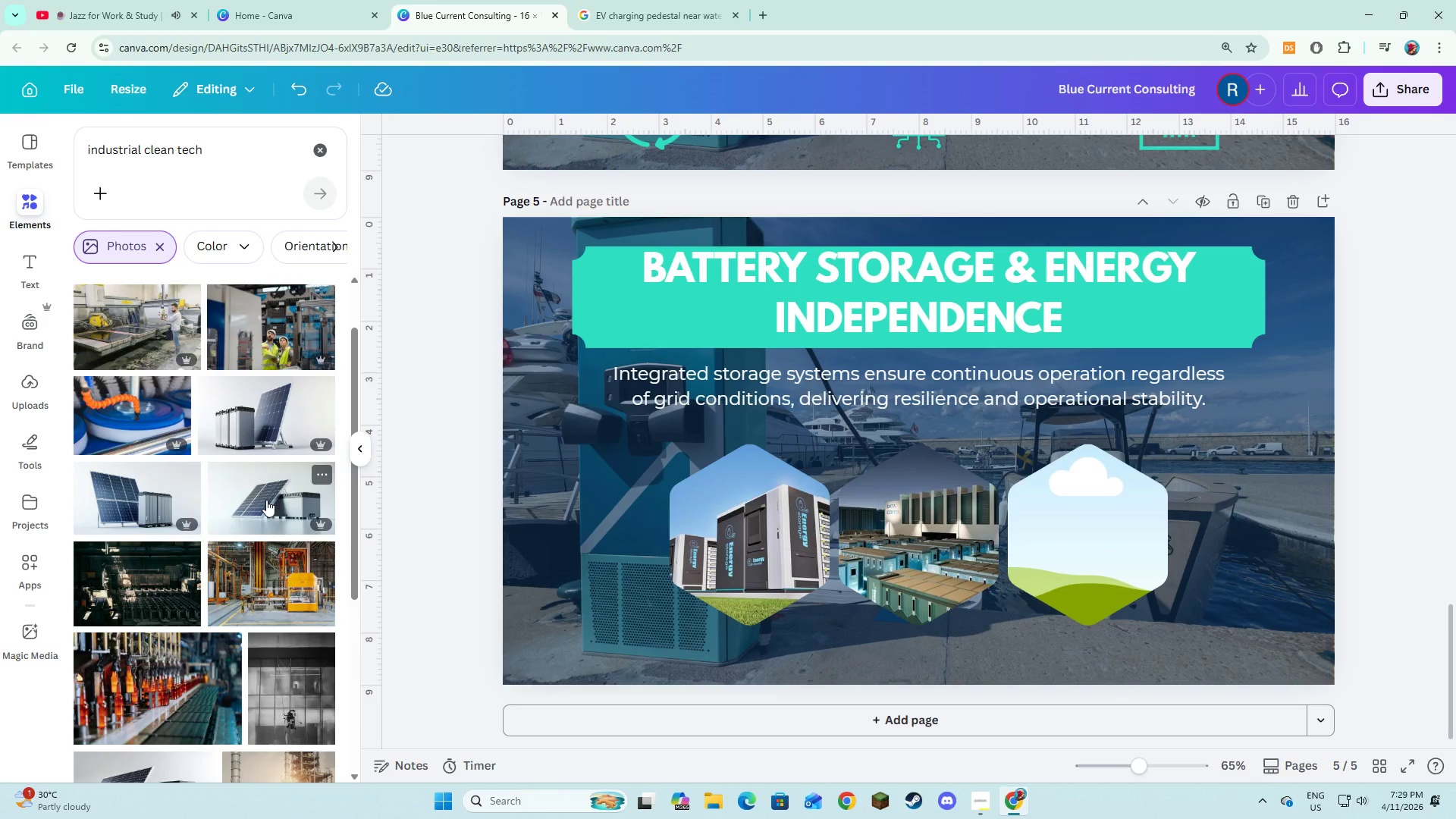 
scroll: coordinate [265, 500], scroll_direction: down, amount: 6.0
 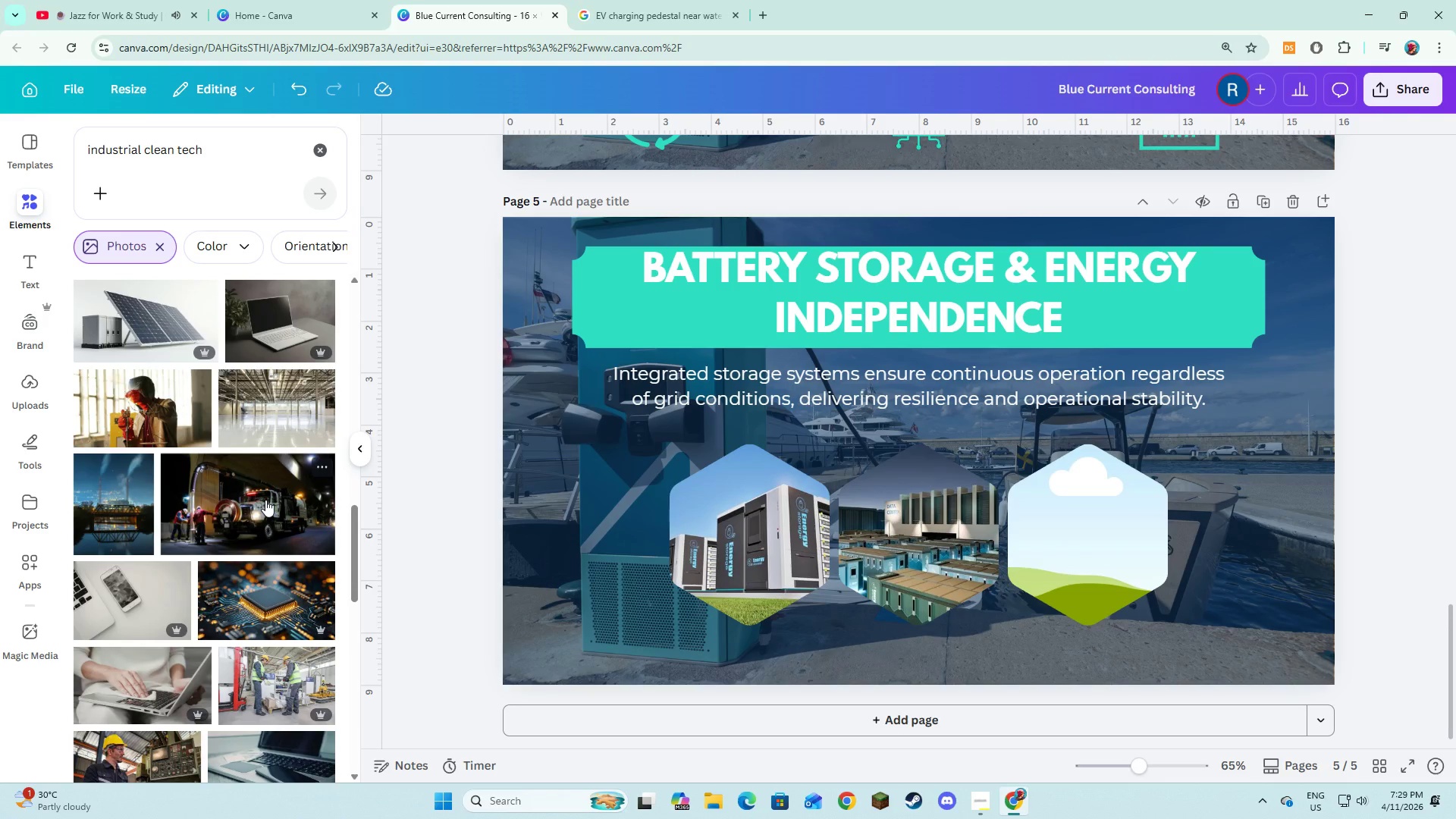 
scroll: coordinate [270, 431], scroll_direction: up, amount: 4.0
 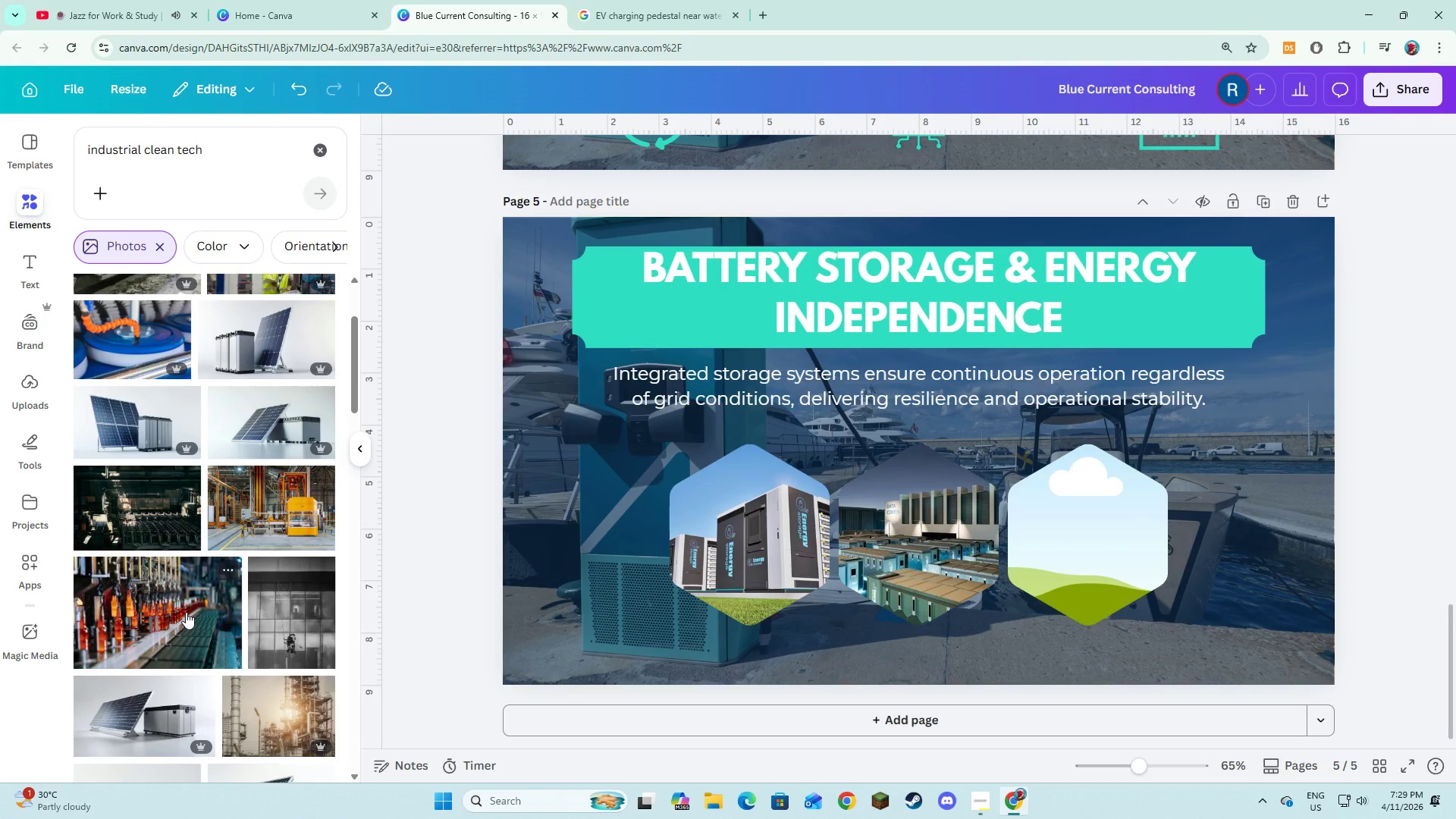 
left_click([185, 612])
 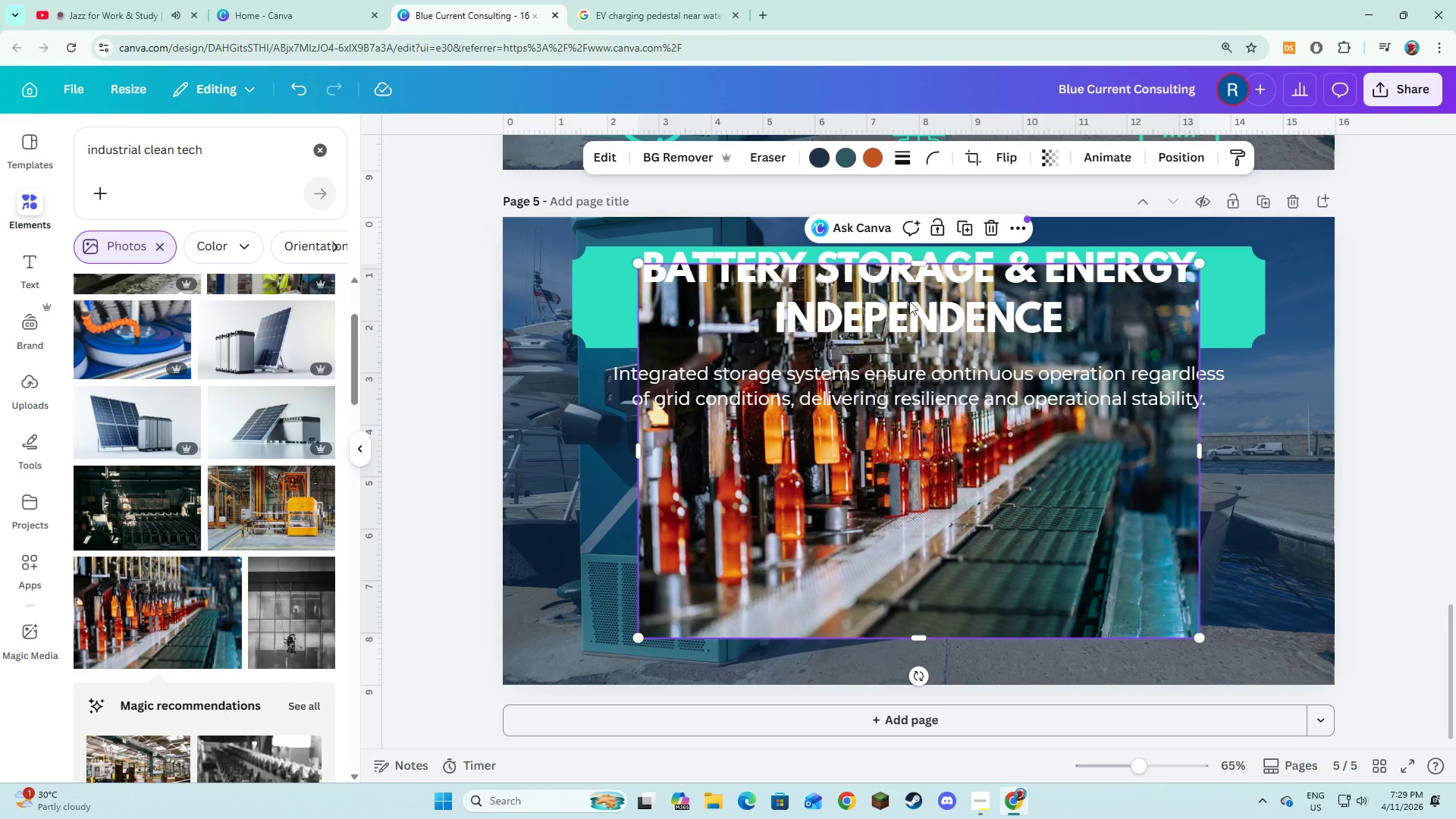 
left_click([985, 224])
 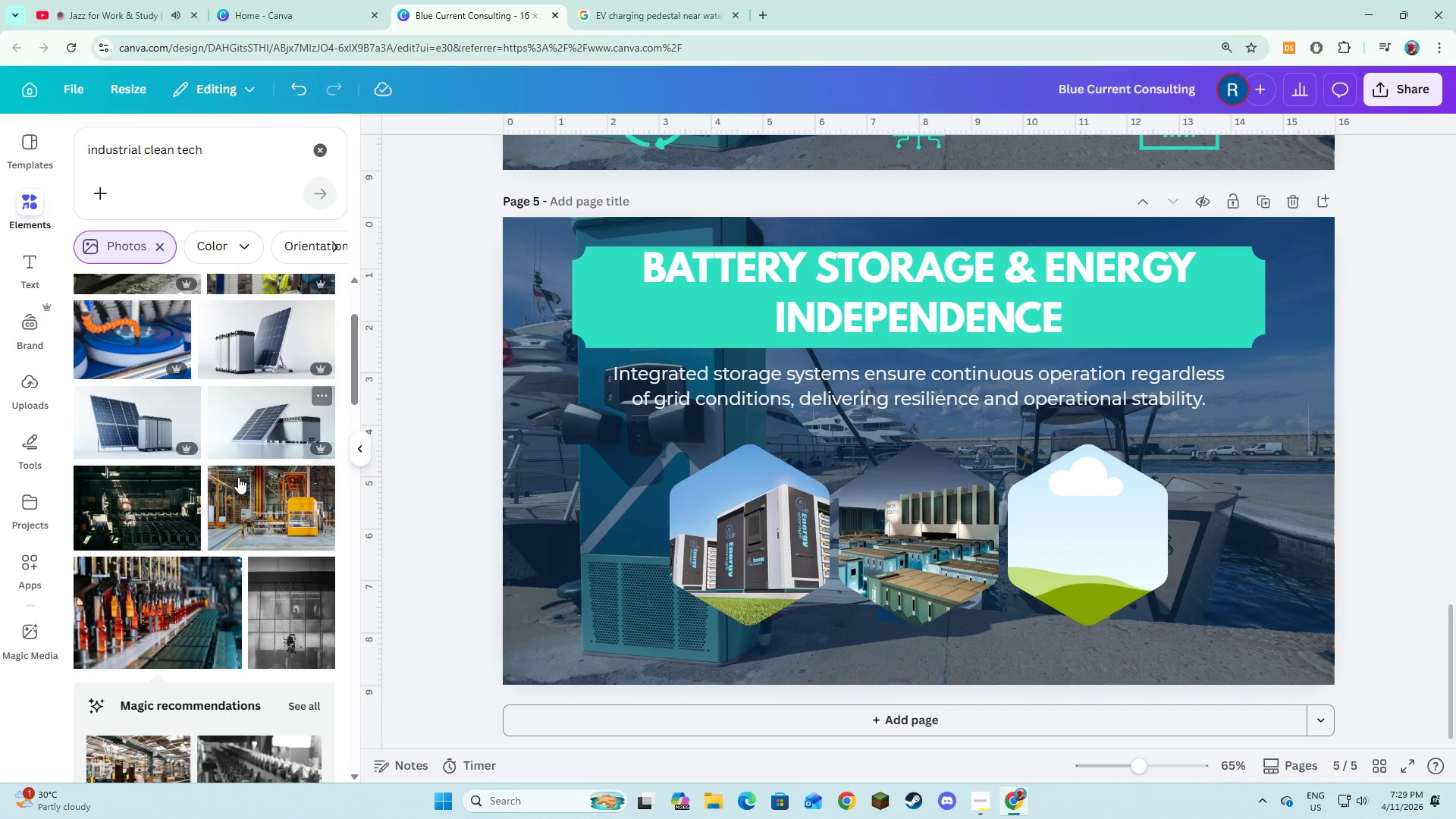 
scroll: coordinate [238, 477], scroll_direction: down, amount: 2.0
 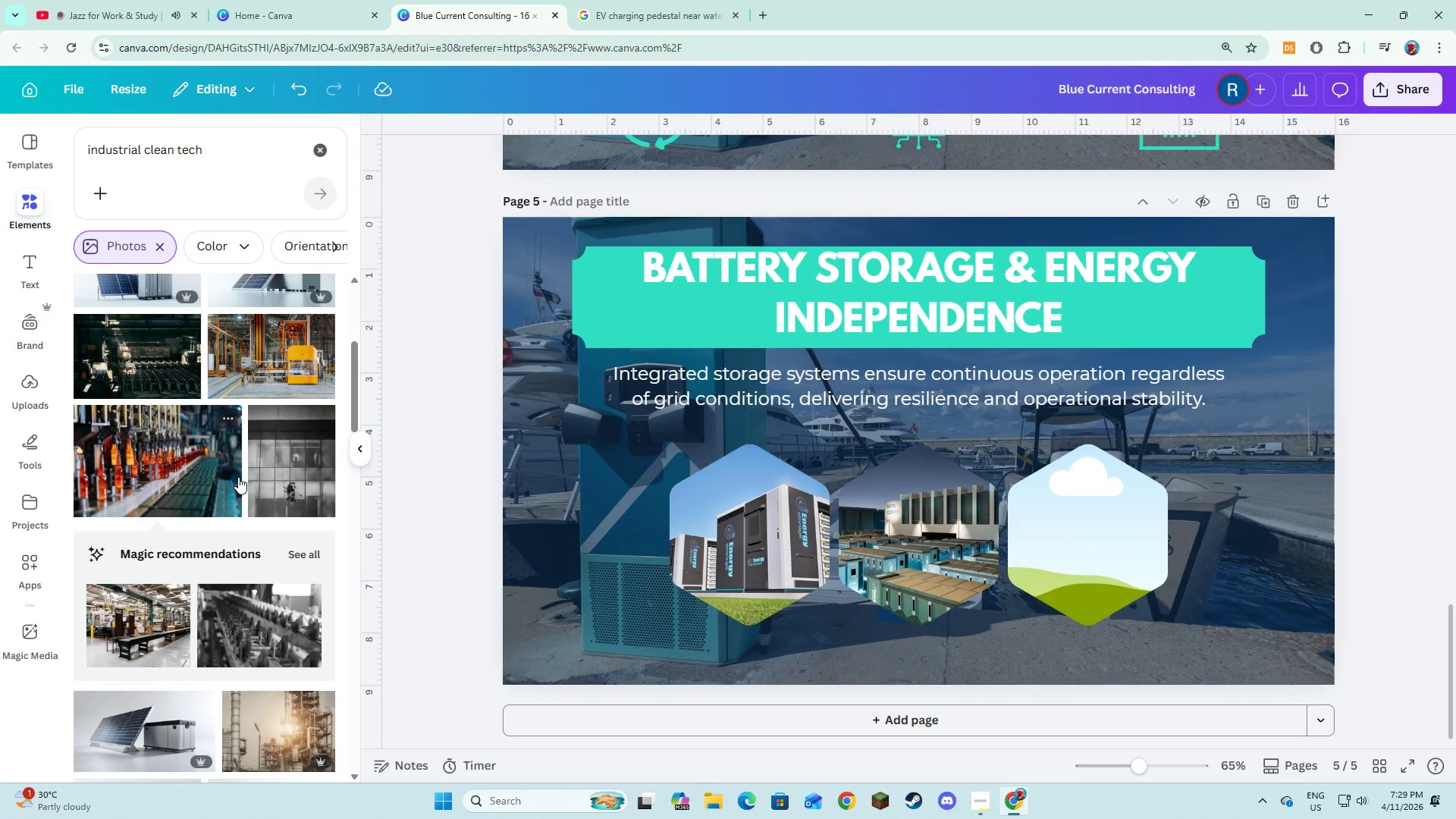 
scroll: coordinate [238, 477], scroll_direction: up, amount: 1.0
 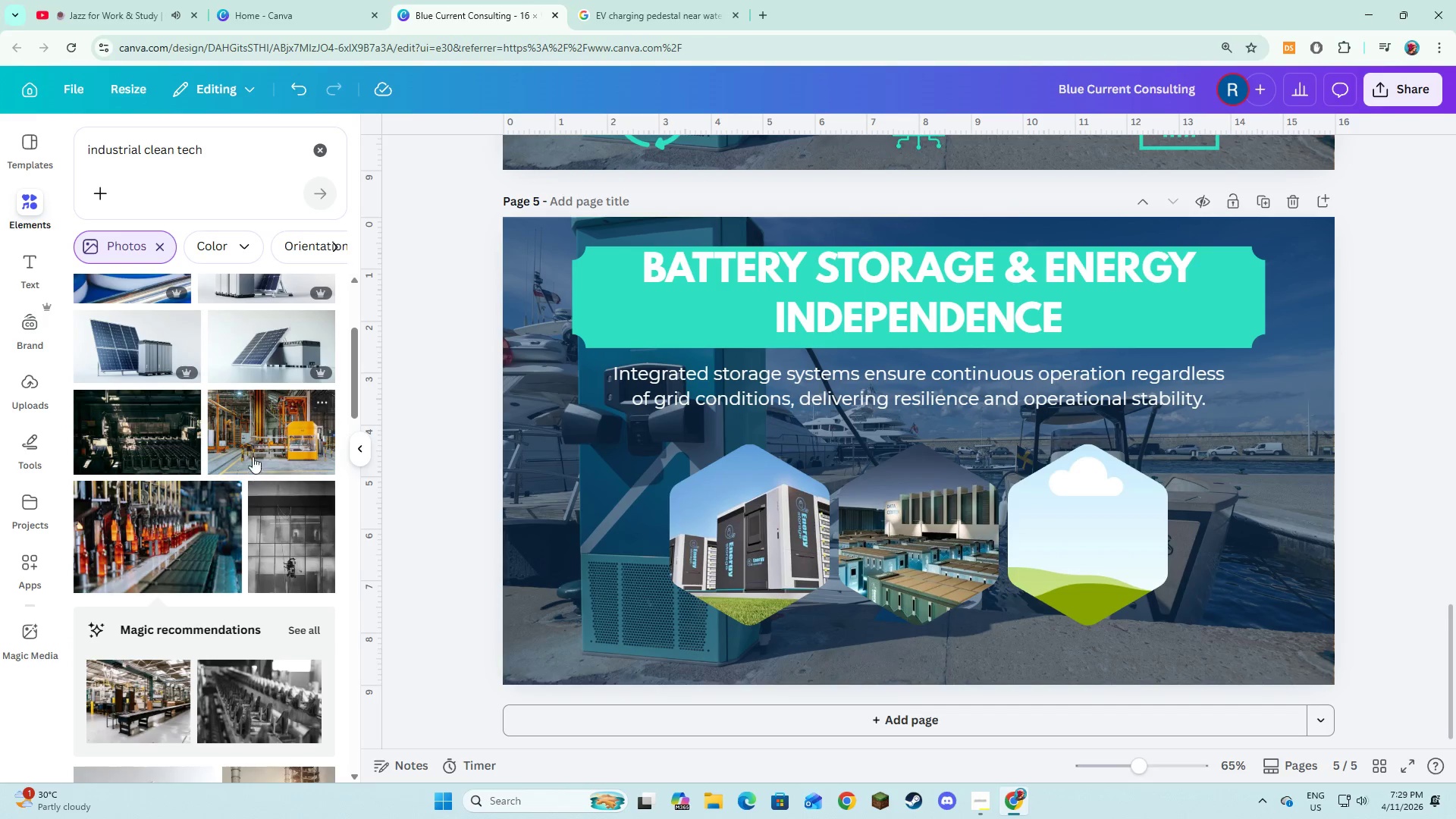 
left_click([253, 450])
 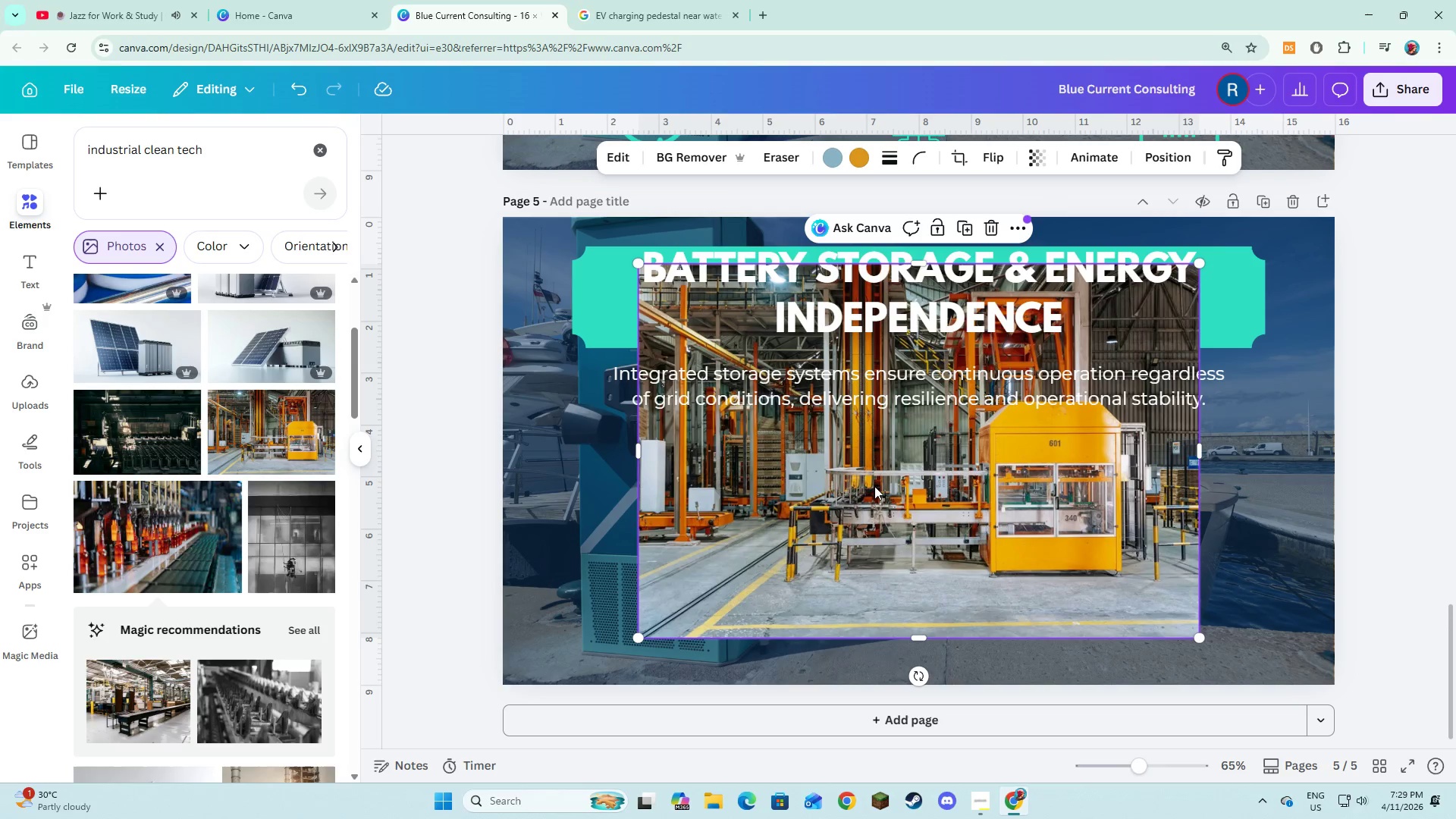 
left_click_drag(start_coordinate=[947, 491], to_coordinate=[1099, 497])
 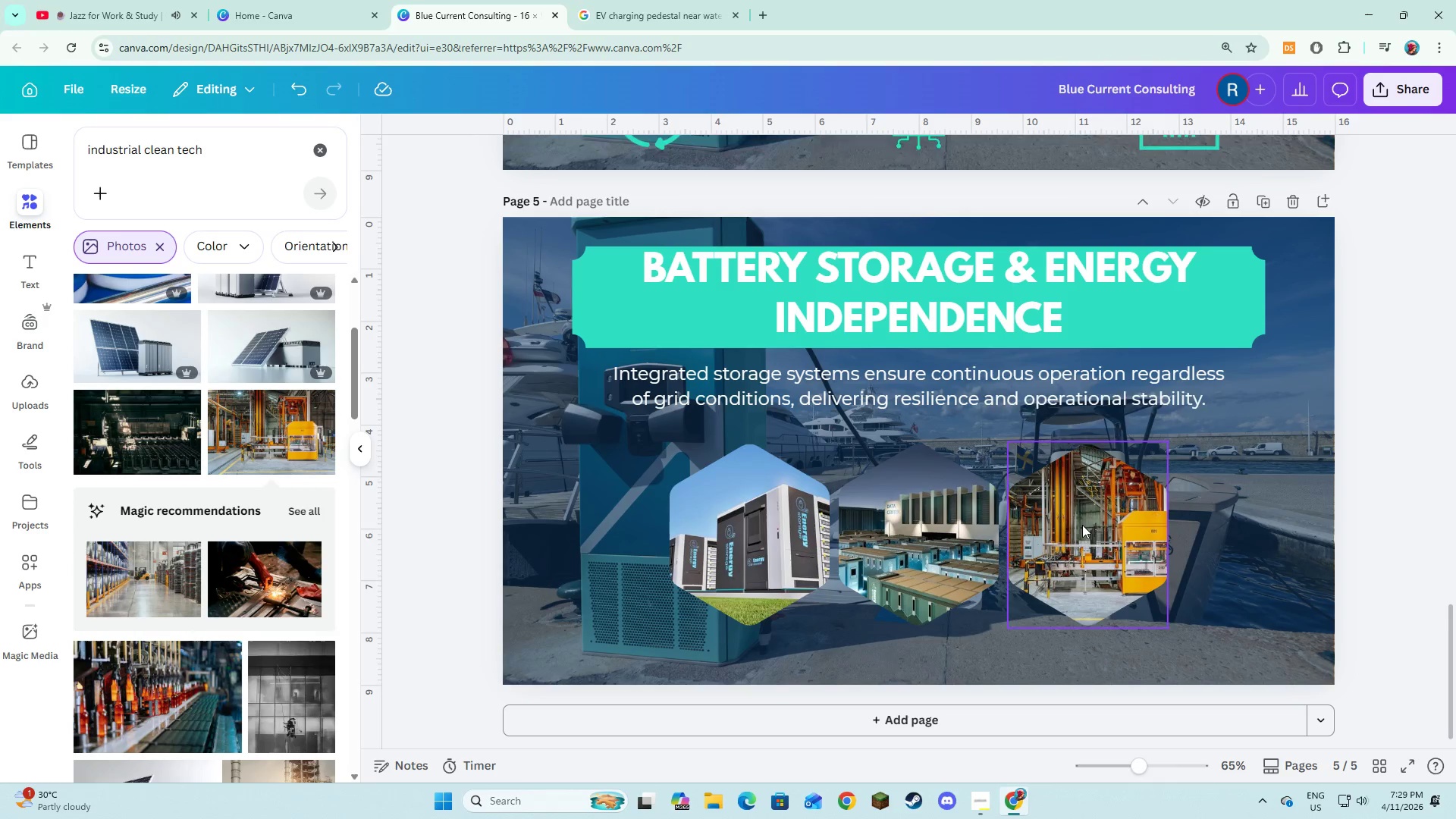 
double_click([1082, 525])
 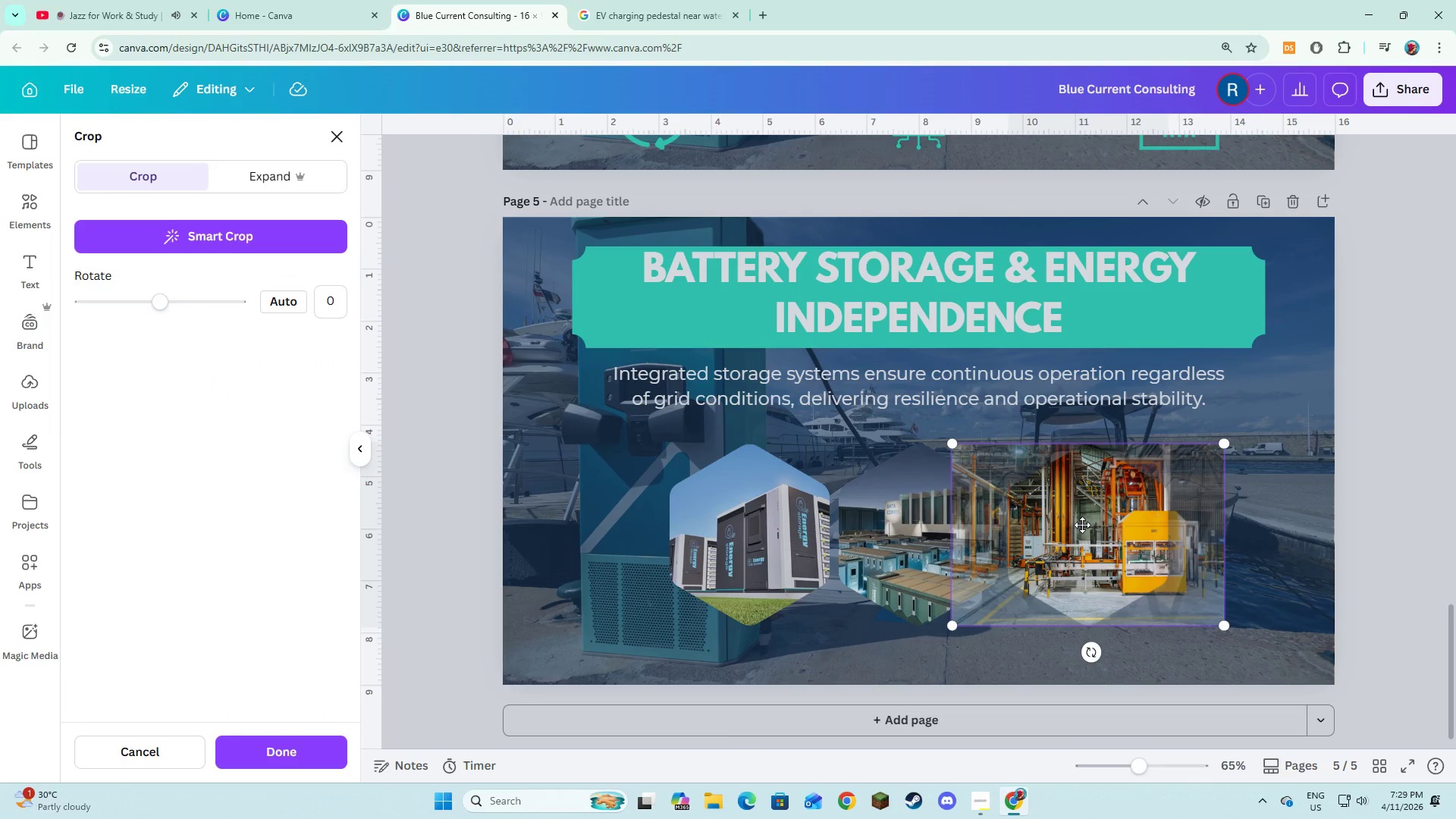 
left_click_drag(start_coordinate=[1082, 525], to_coordinate=[1040, 526])
 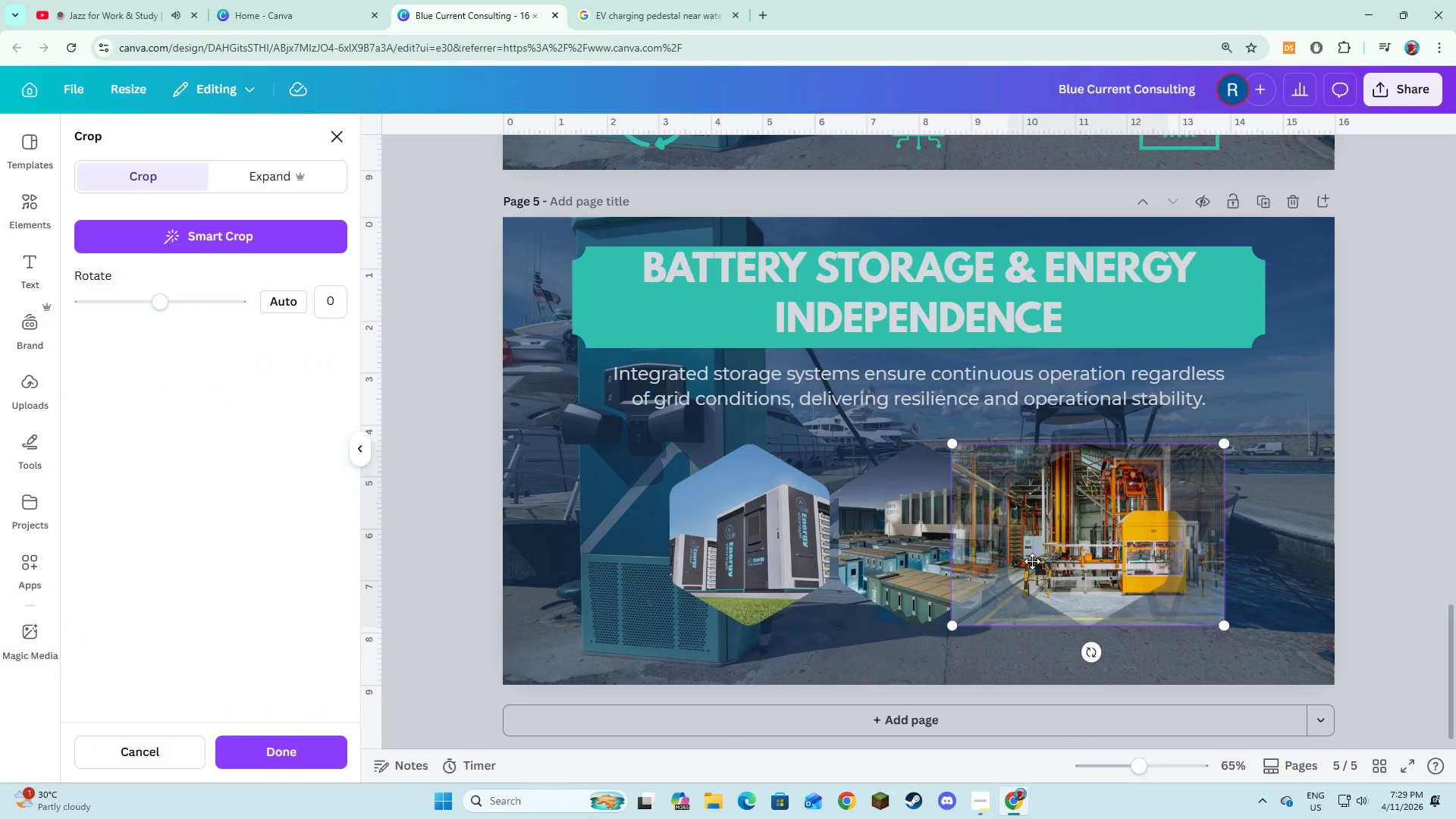 
left_click_drag(start_coordinate=[1034, 560], to_coordinate=[974, 559])
 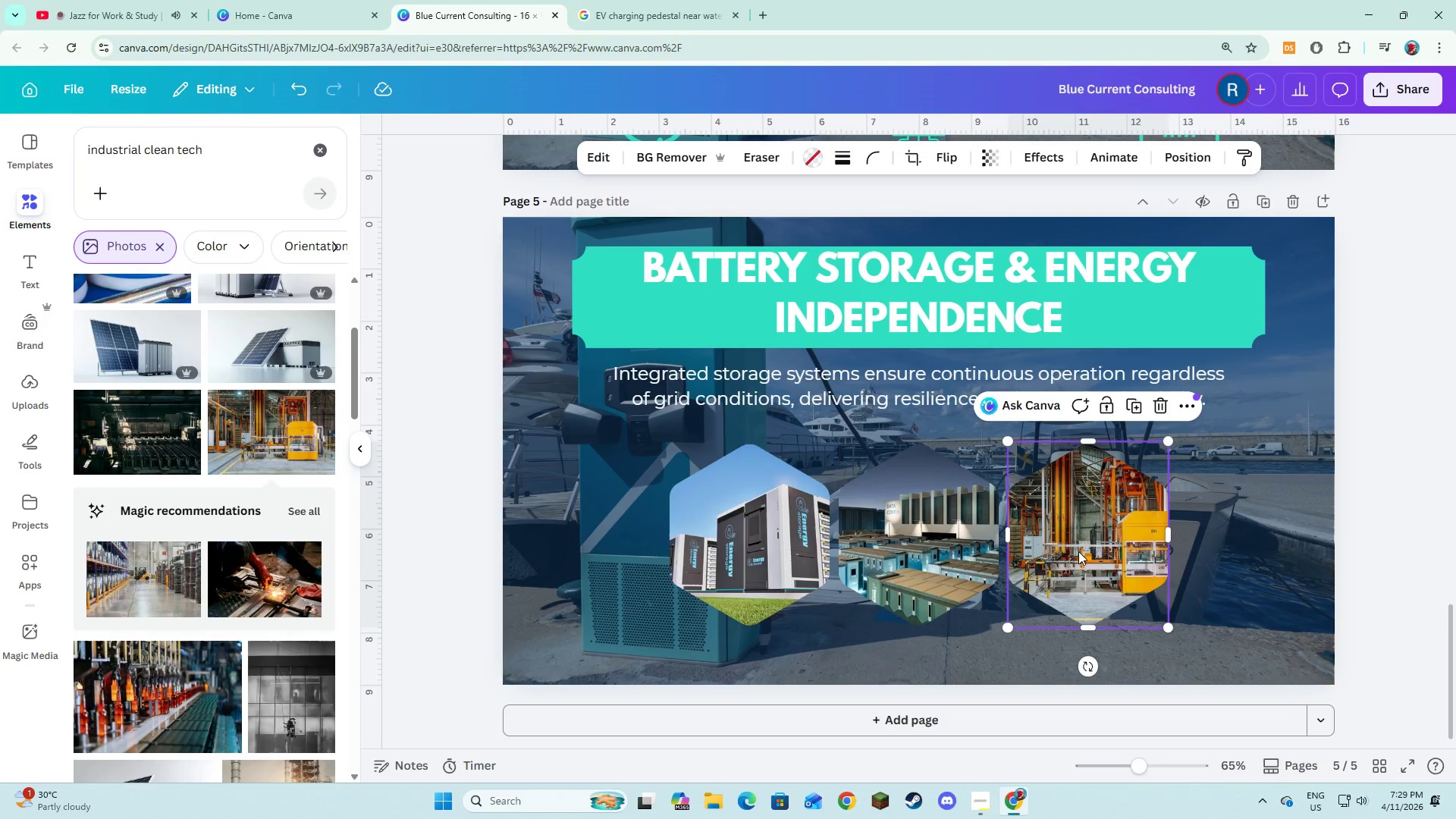 
double_click([1078, 551])
 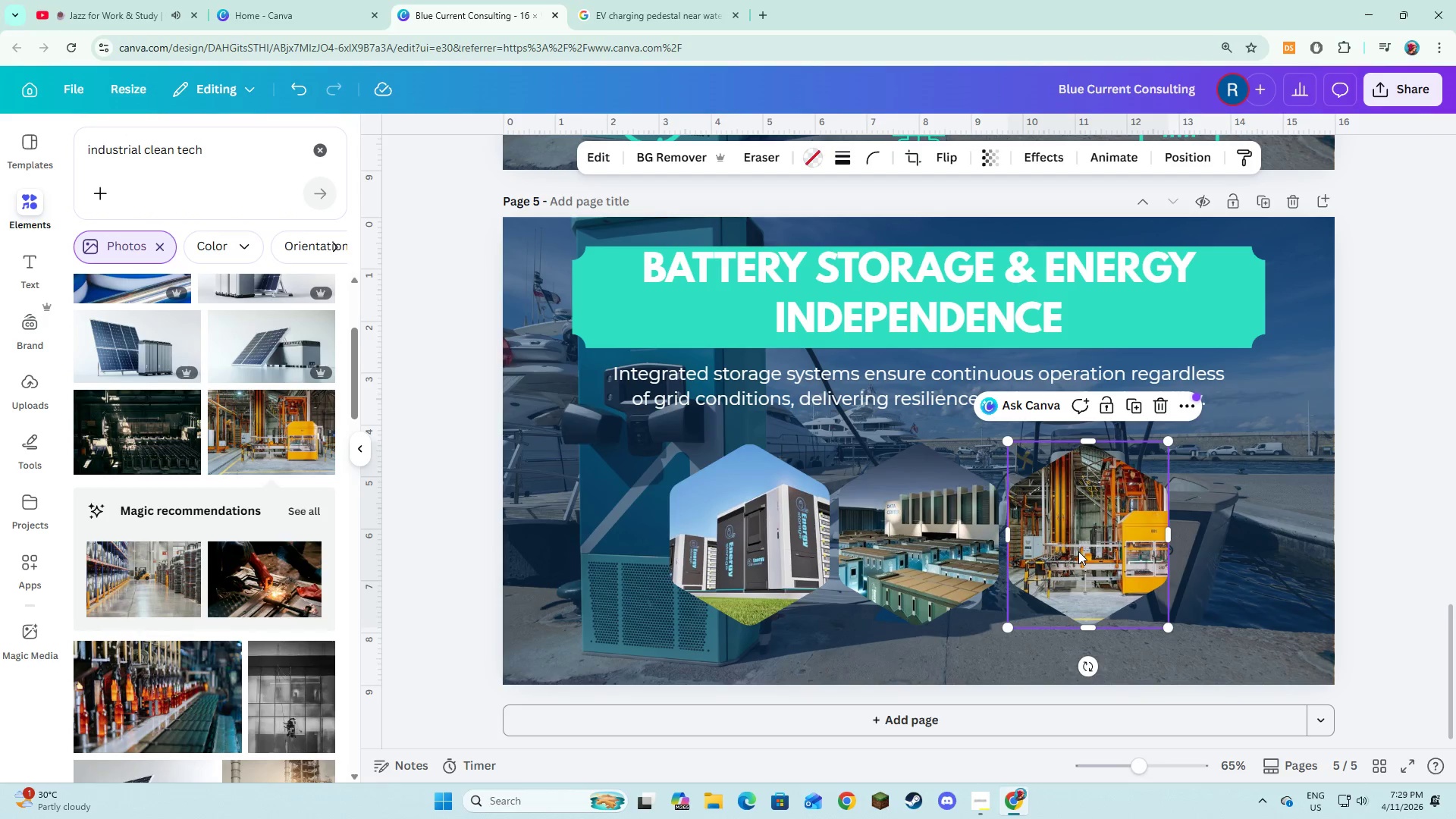 
left_click_drag(start_coordinate=[1078, 551], to_coordinate=[1061, 551])
 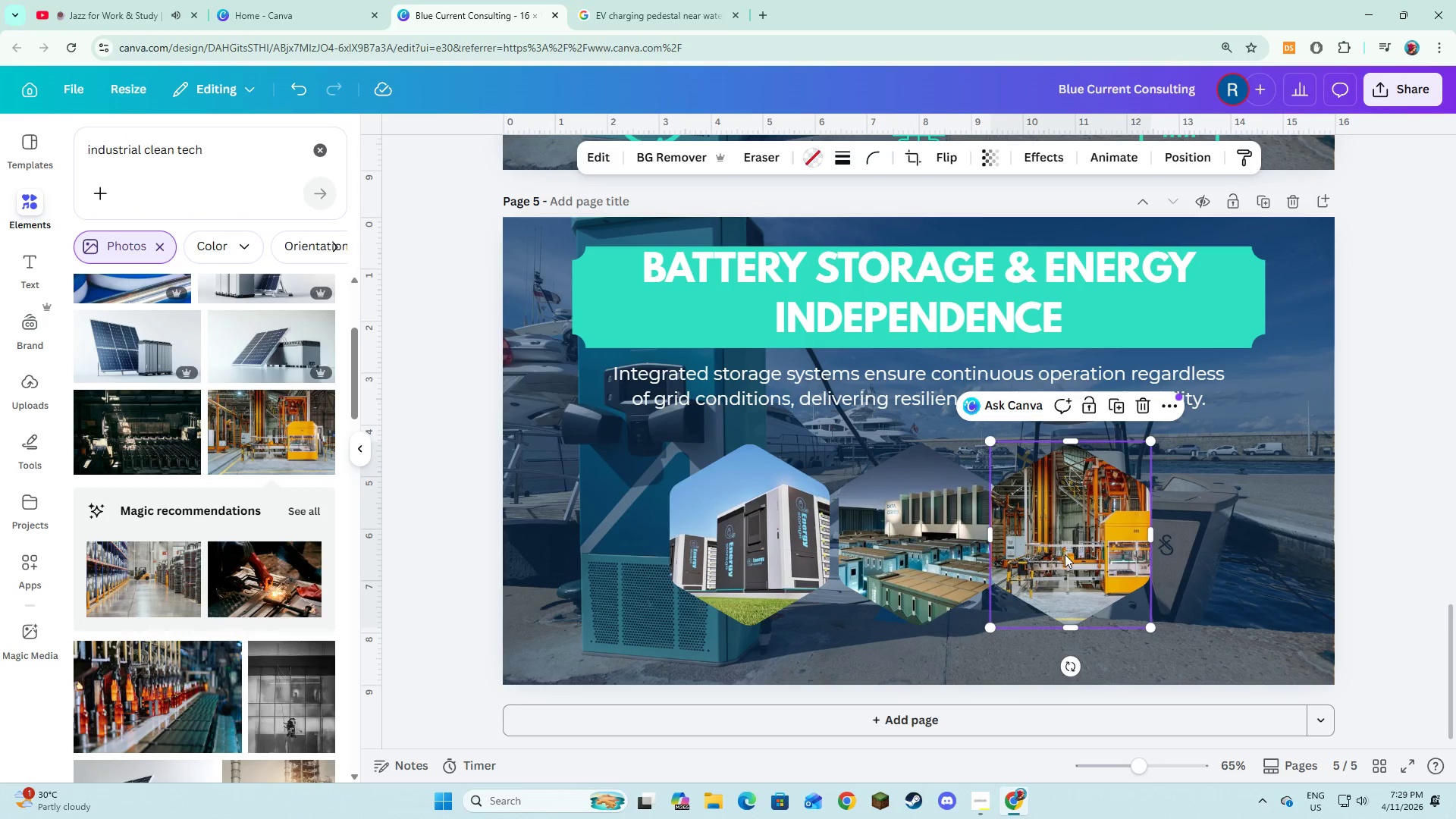 
key(Control+Z)
 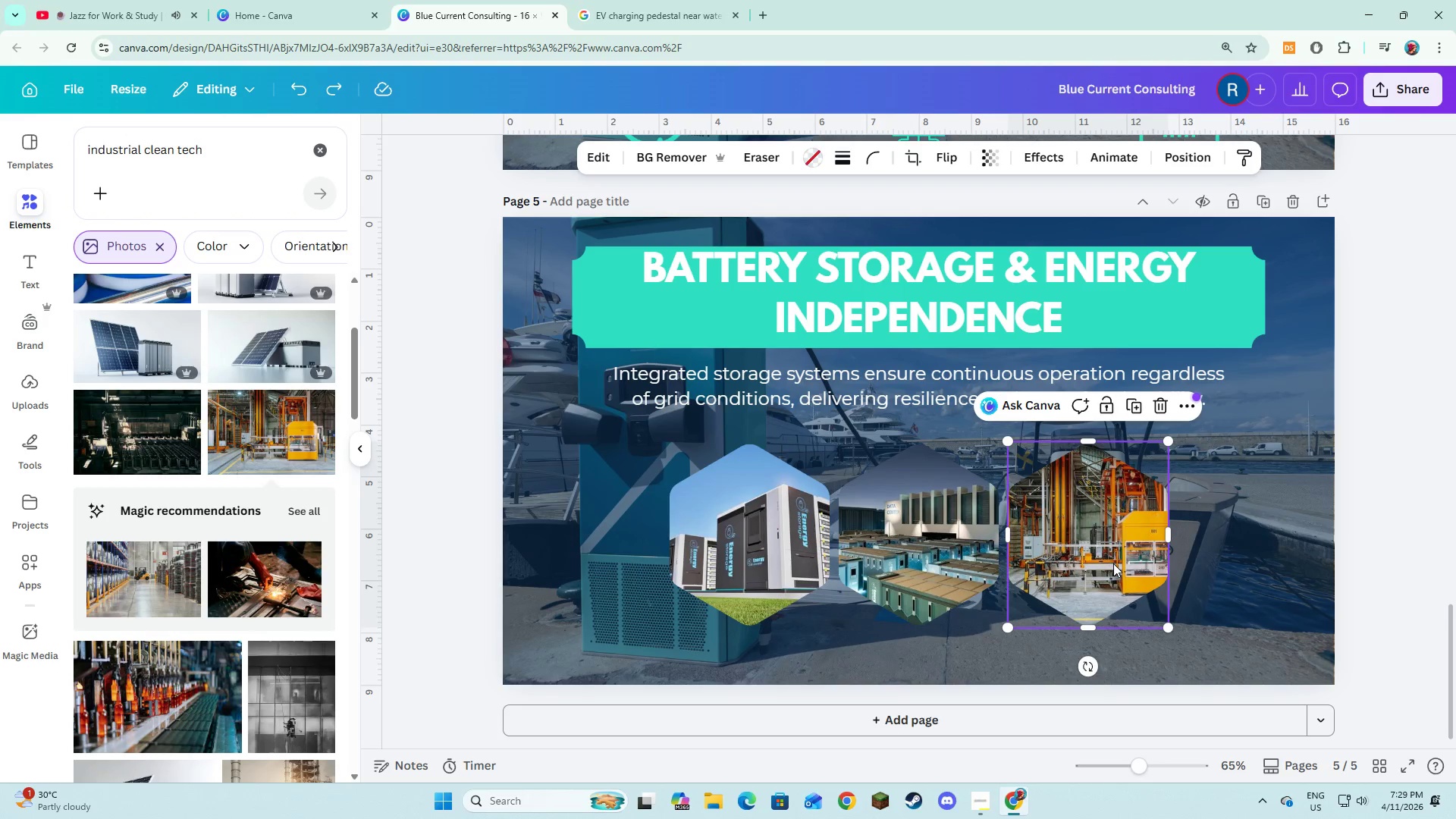 
double_click([1113, 563])
 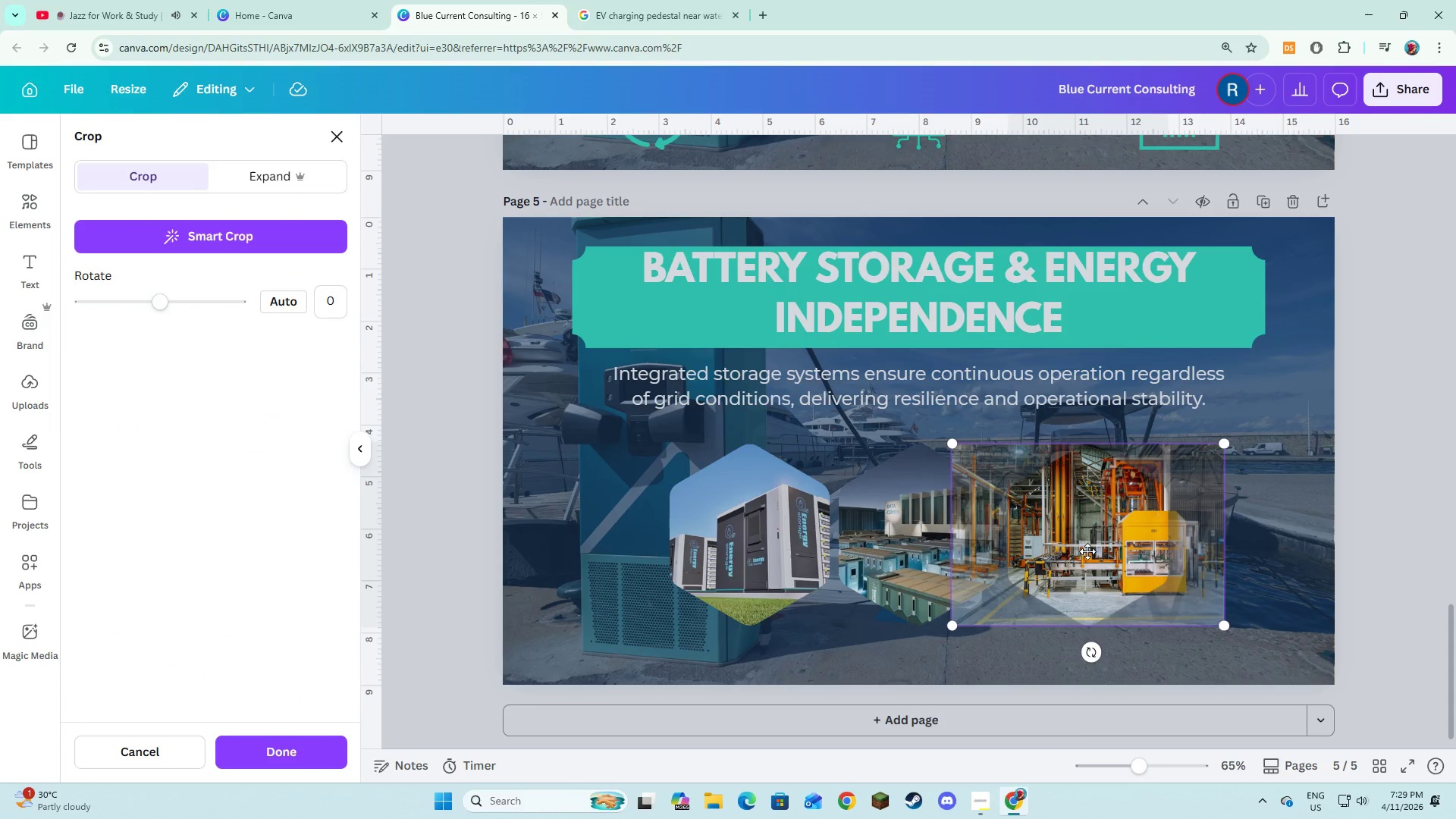 
left_click_drag(start_coordinate=[1087, 551], to_coordinate=[1027, 551])
 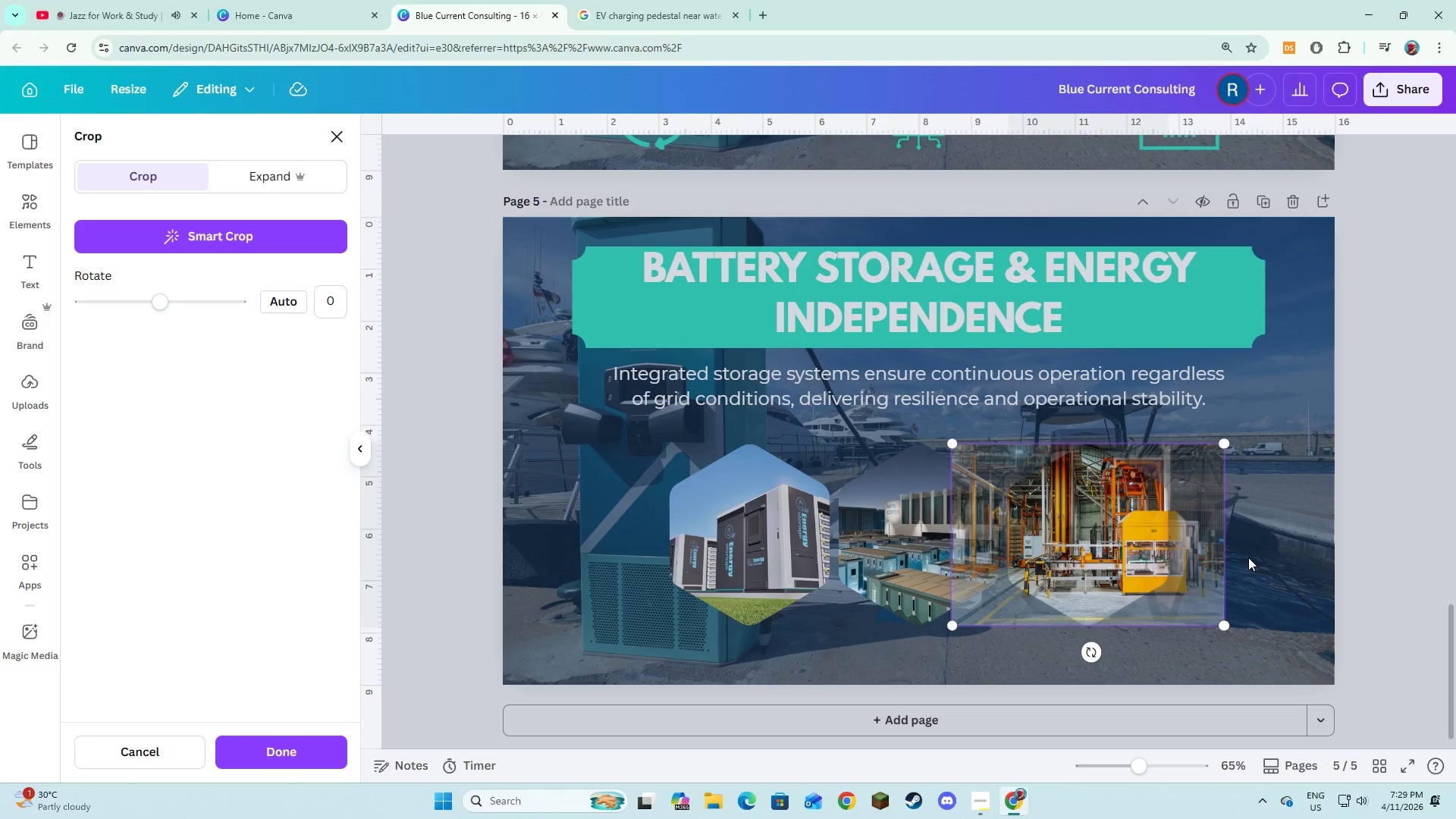 
left_click([1248, 557])
 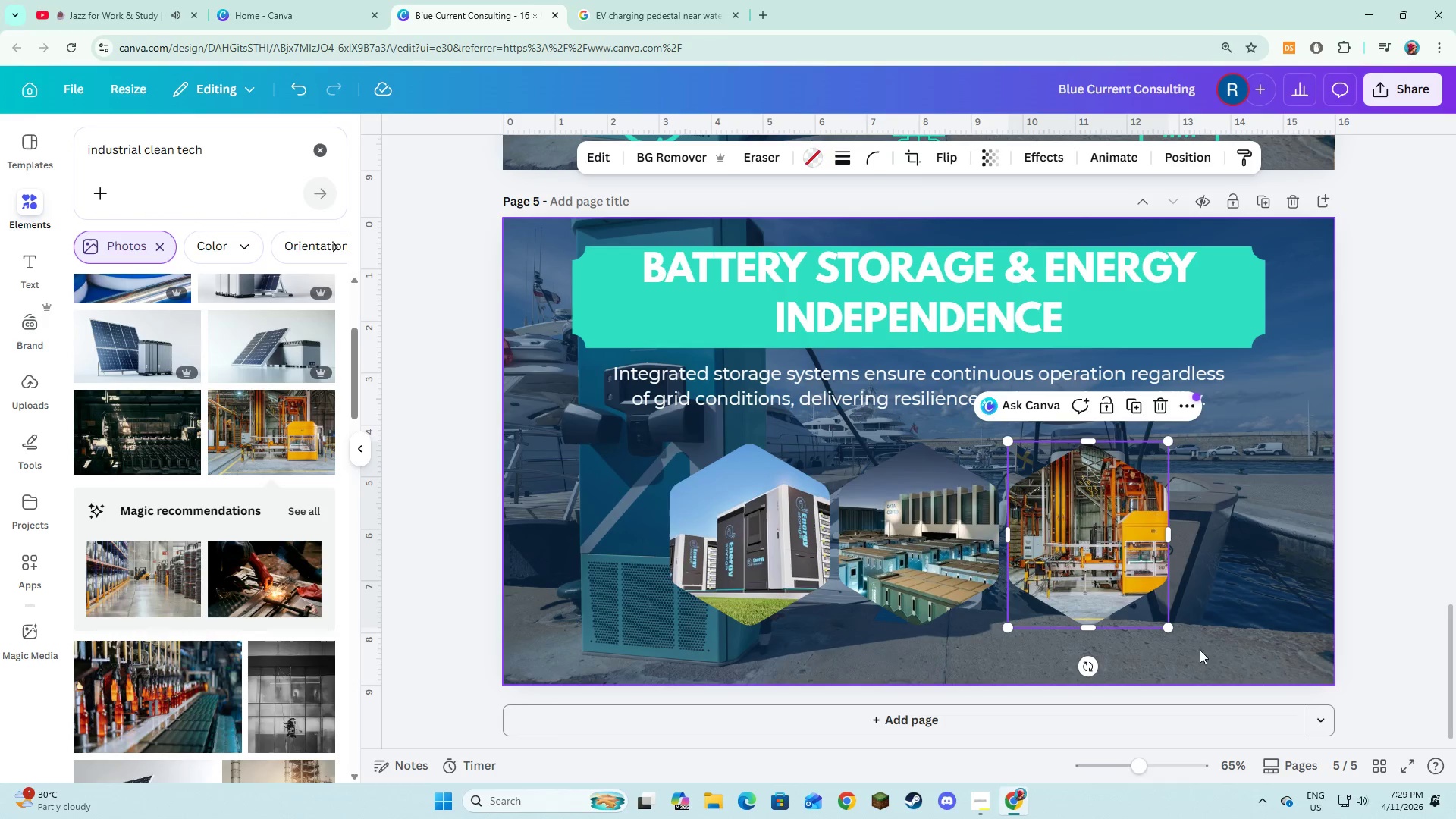 
left_click([1198, 660])
 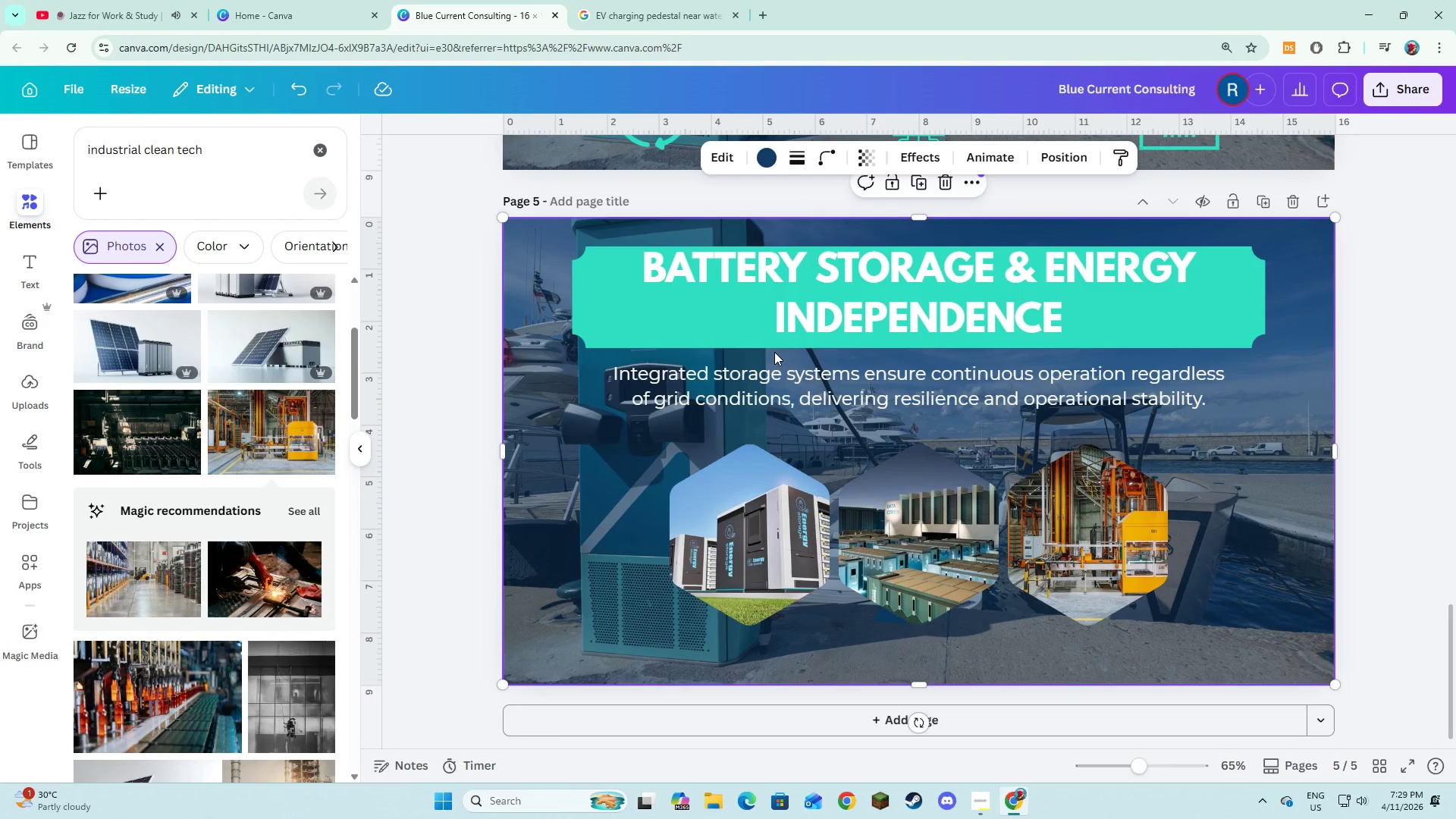 
left_click([783, 372])
 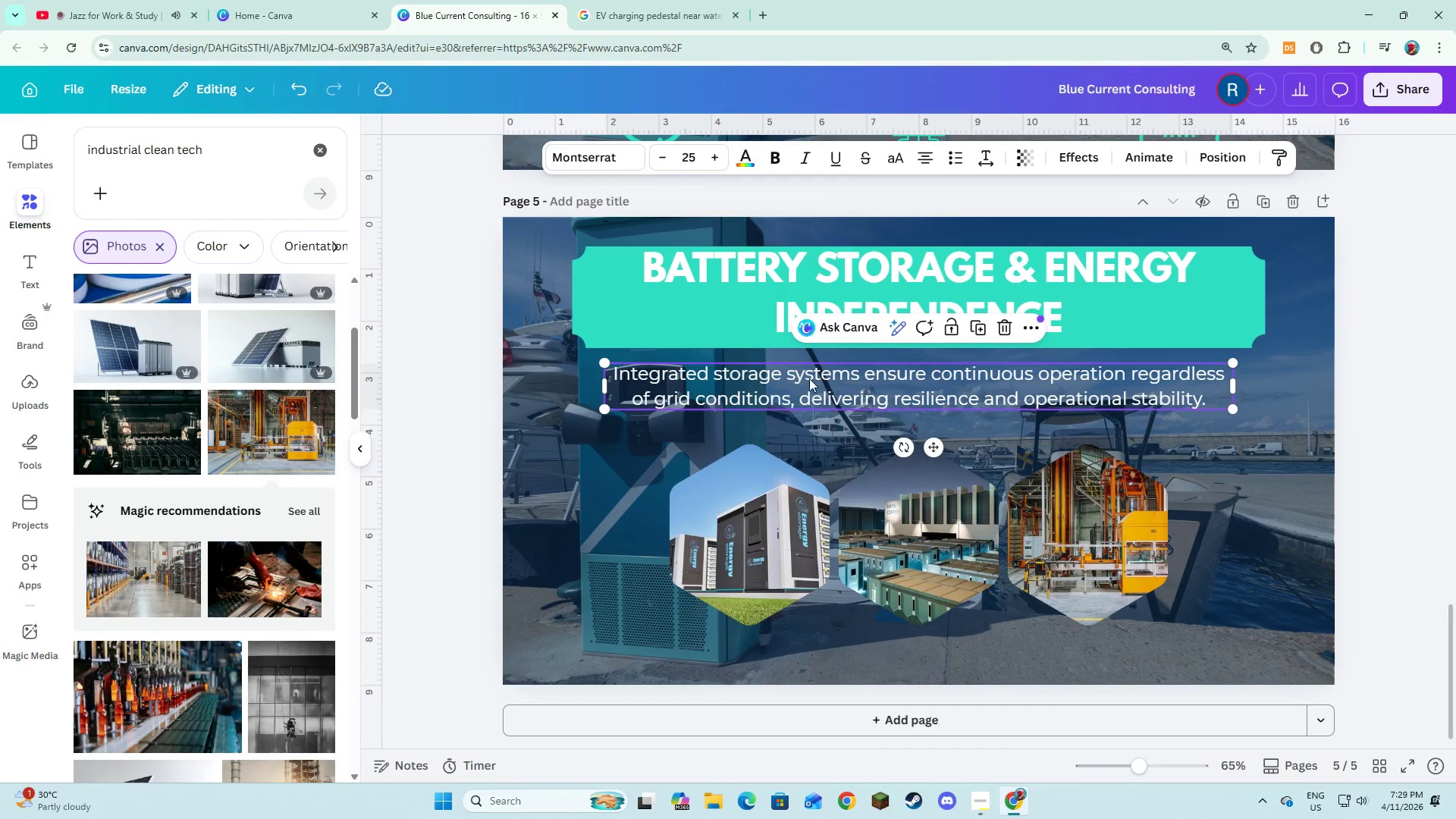 
left_click_drag(start_coordinate=[809, 378], to_coordinate=[811, 391])
 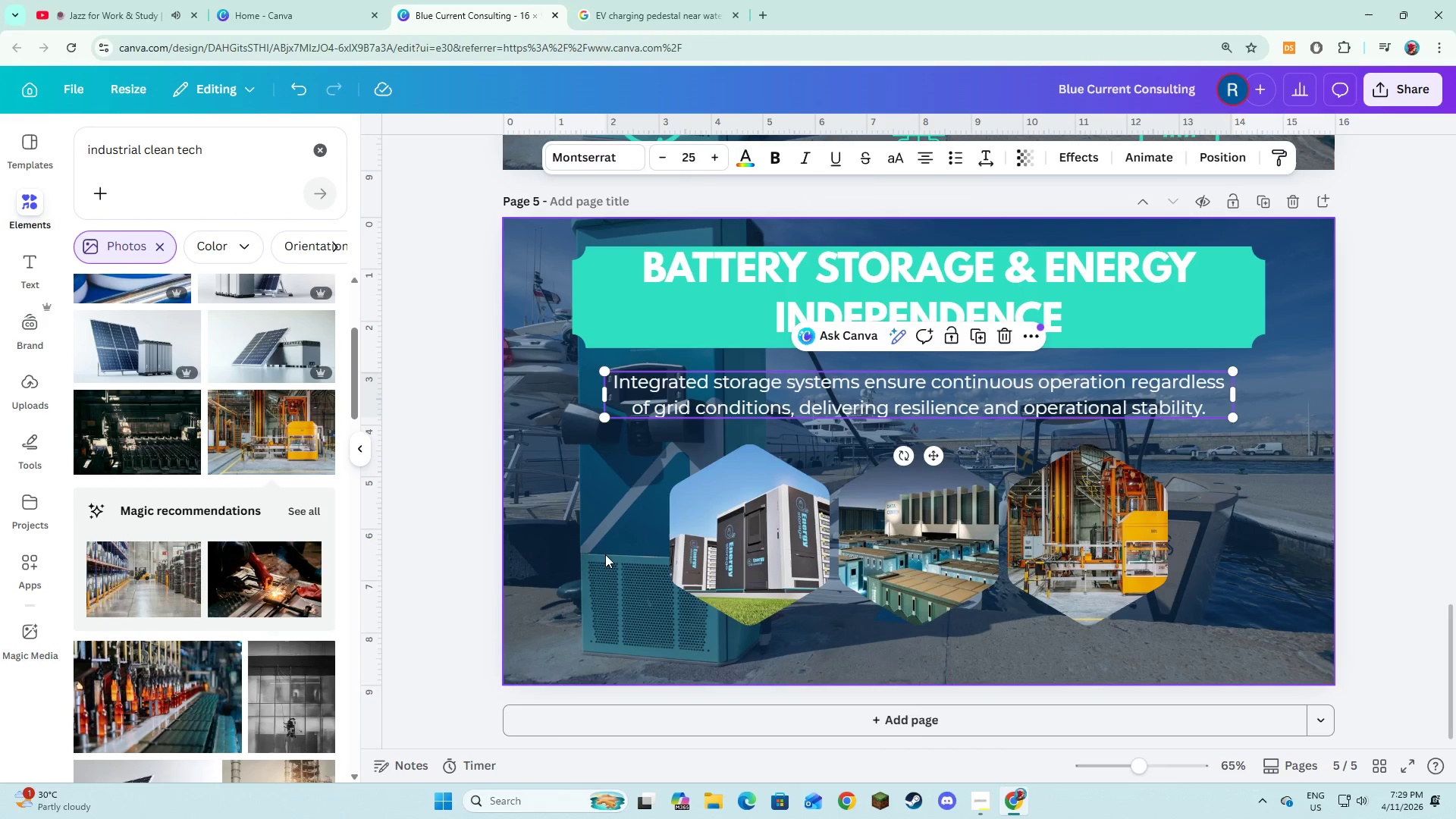 
left_click([603, 557])
 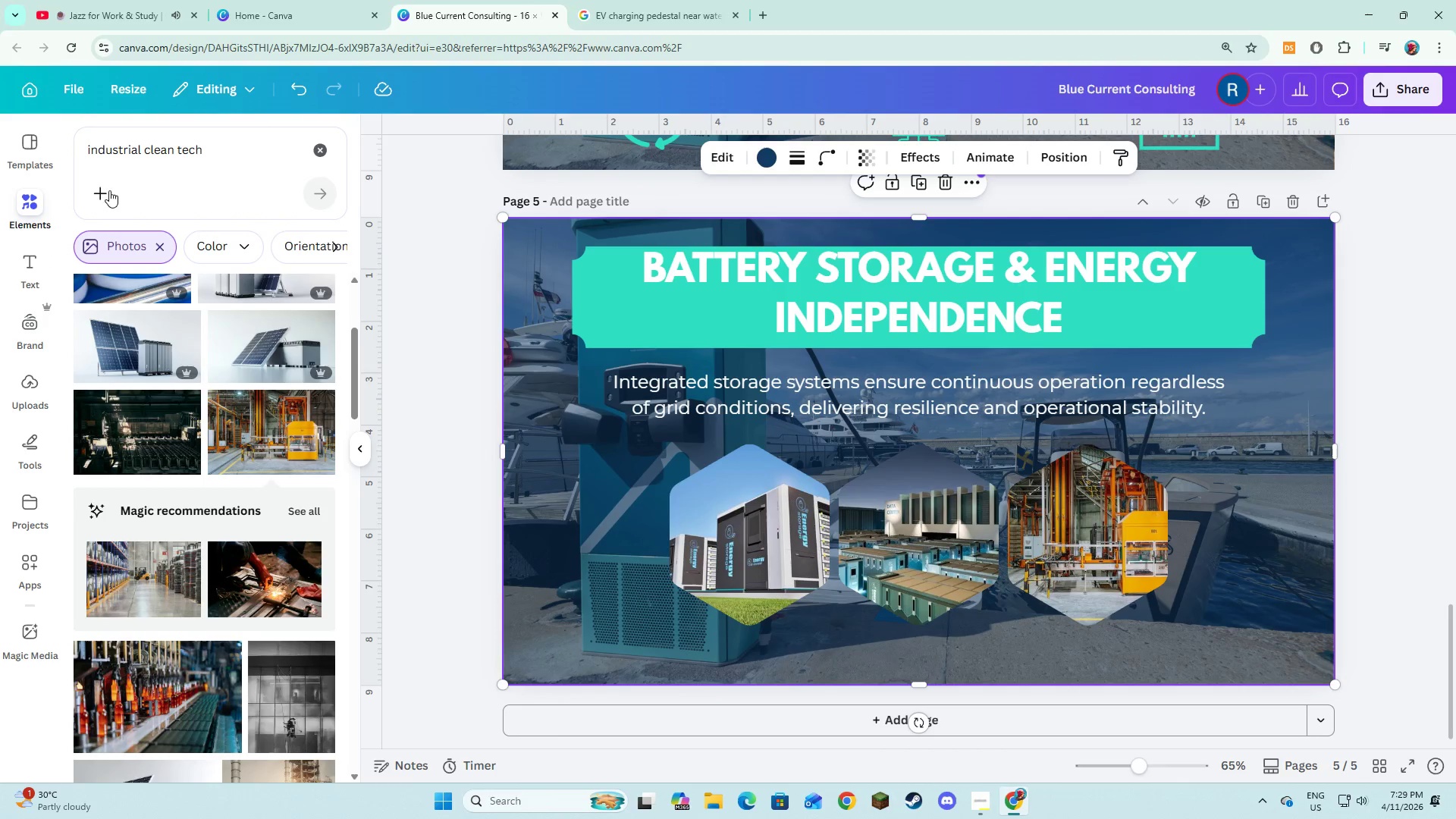 
left_click([278, 153])
 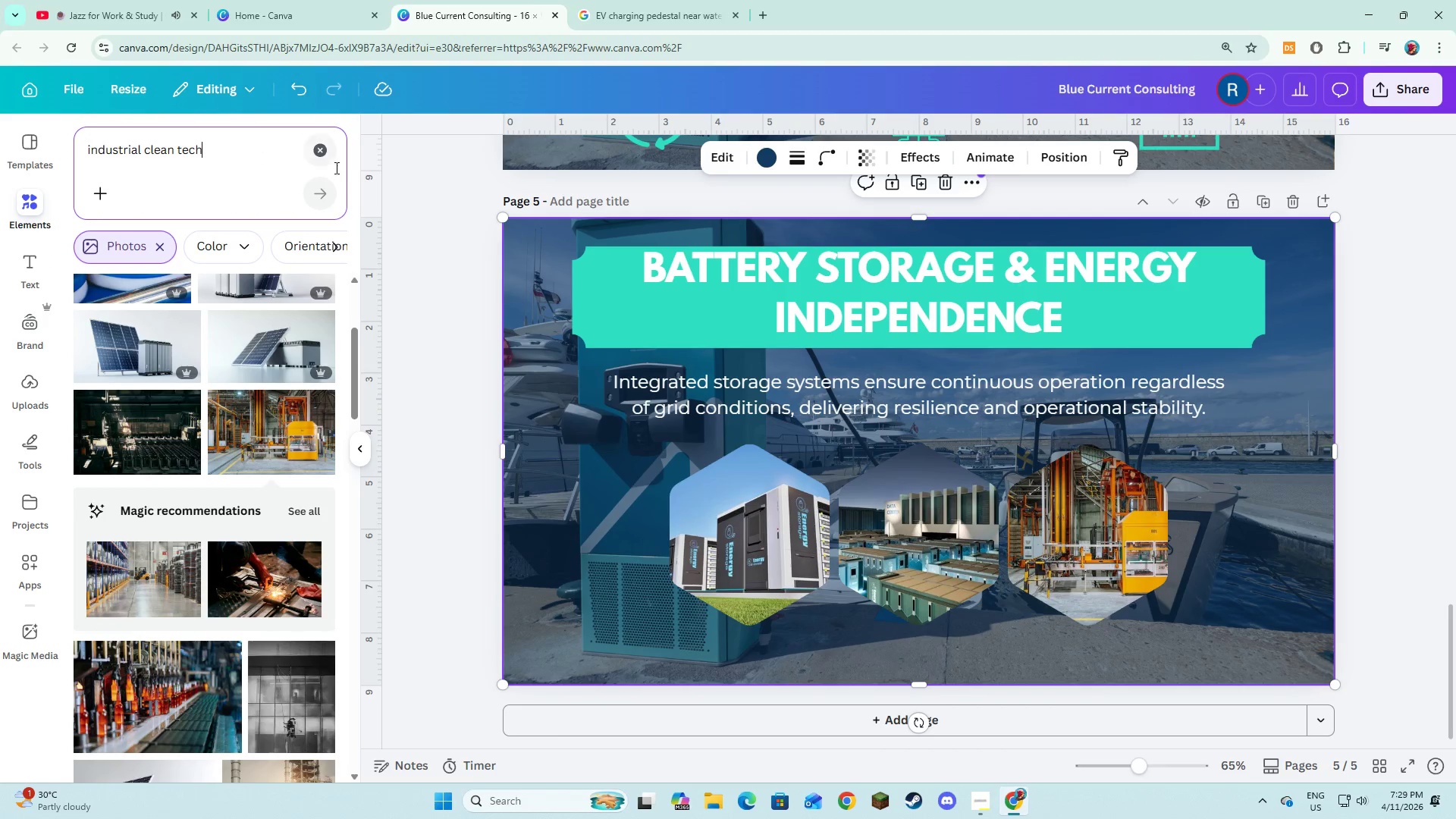 
left_click([328, 149])
 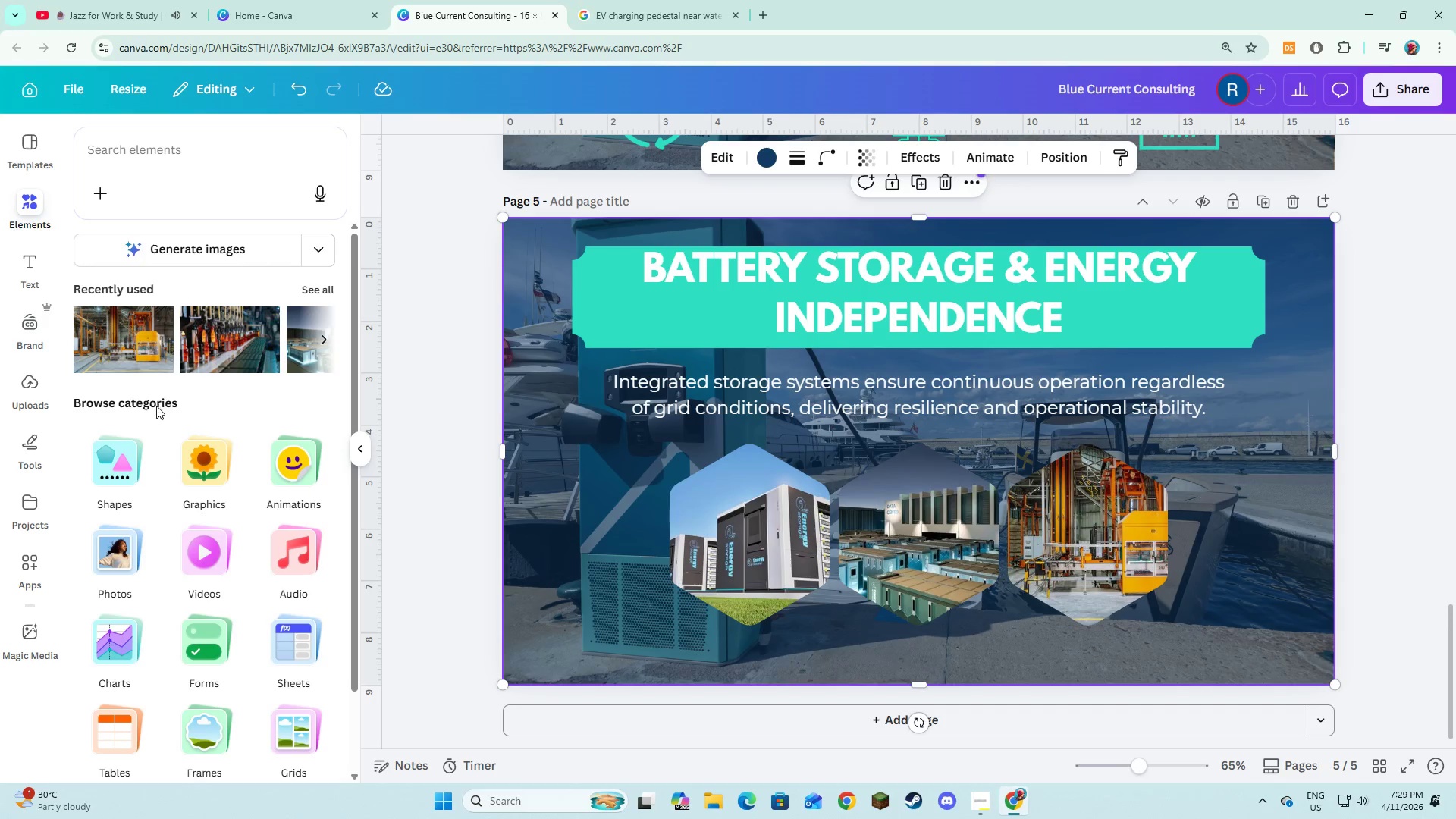 
left_click([122, 450])
 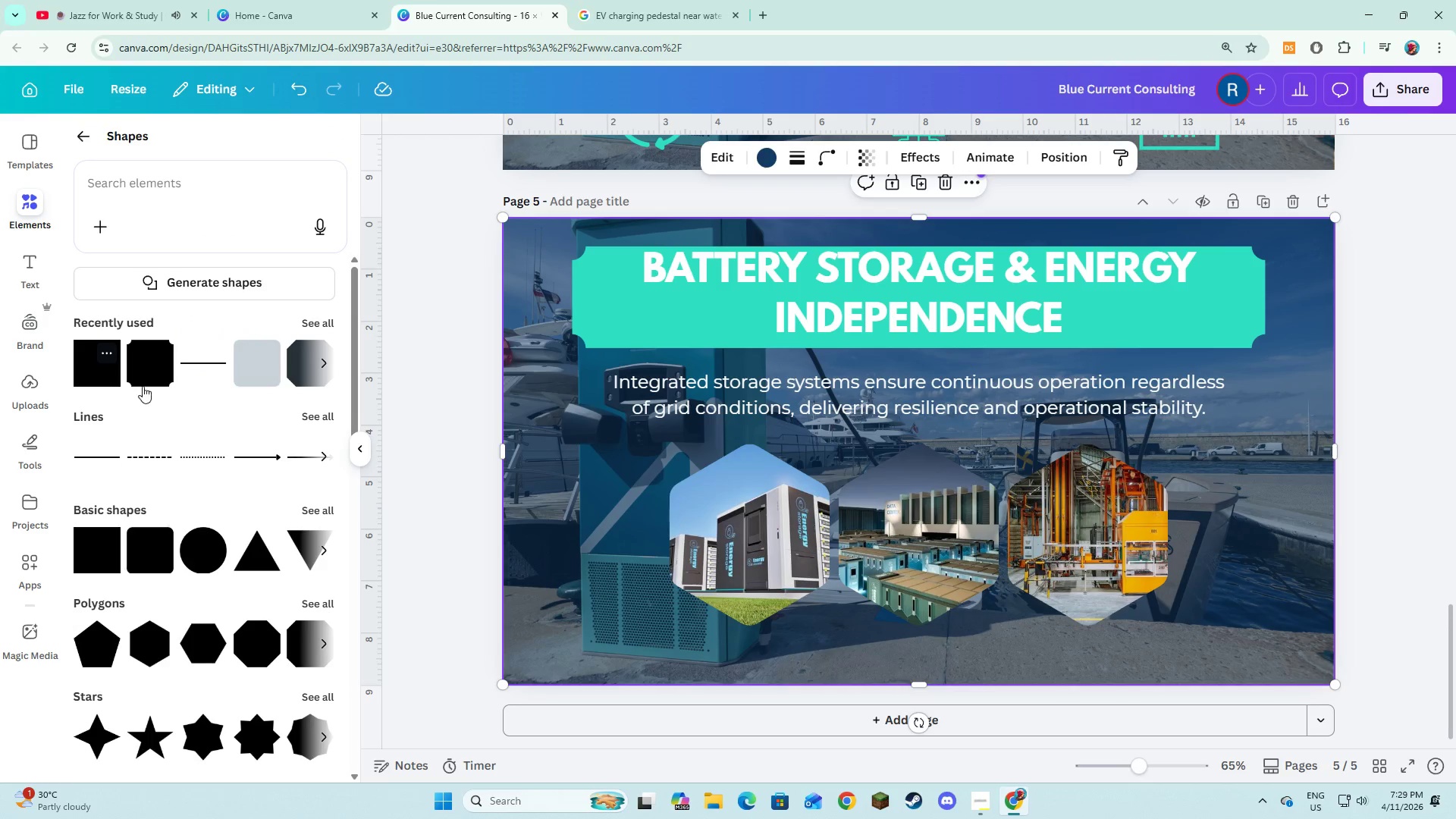 
left_click([578, 536])
 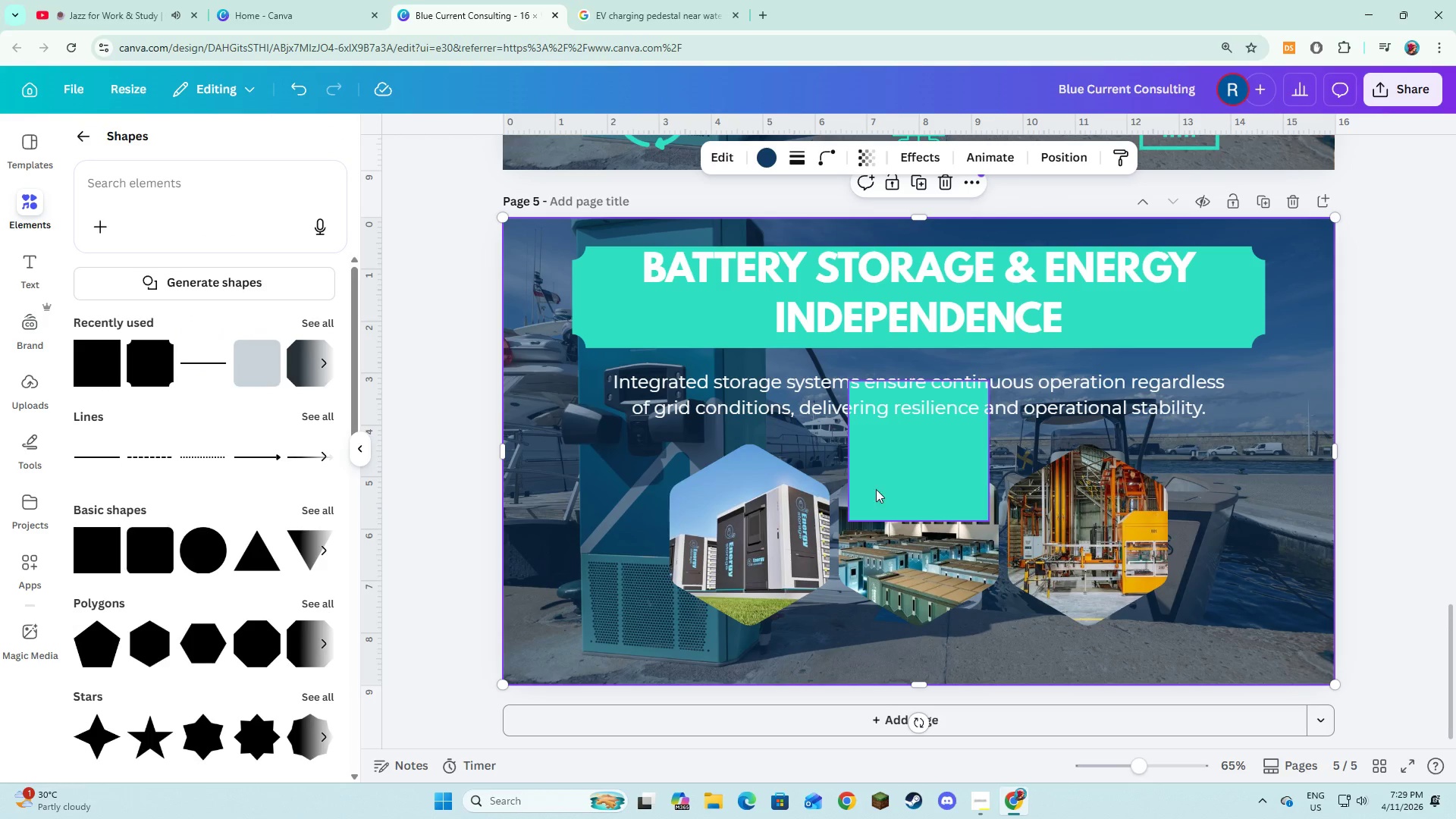 
left_click([902, 479])
 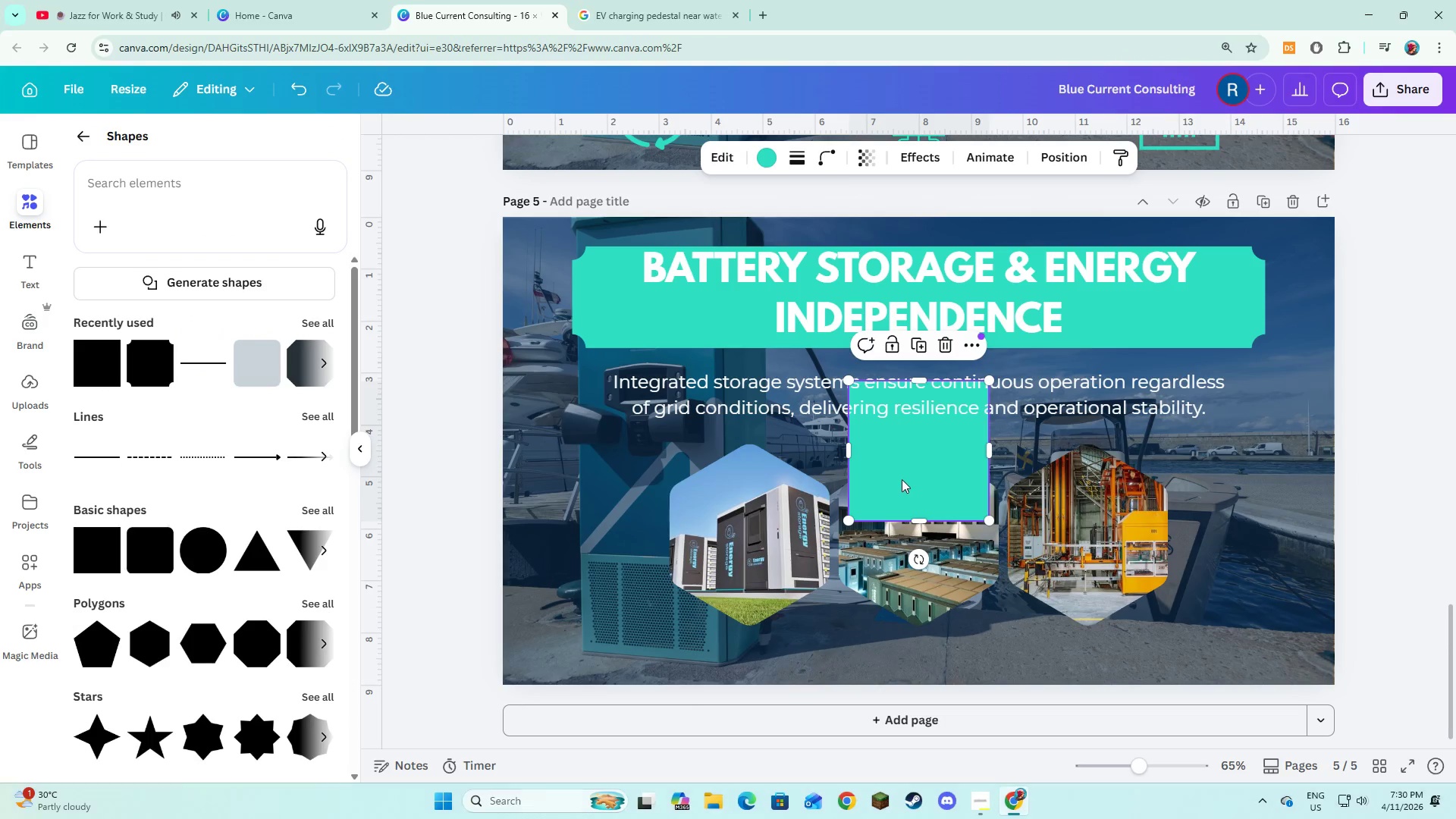 
left_click_drag(start_coordinate=[902, 479], to_coordinate=[632, 389])
 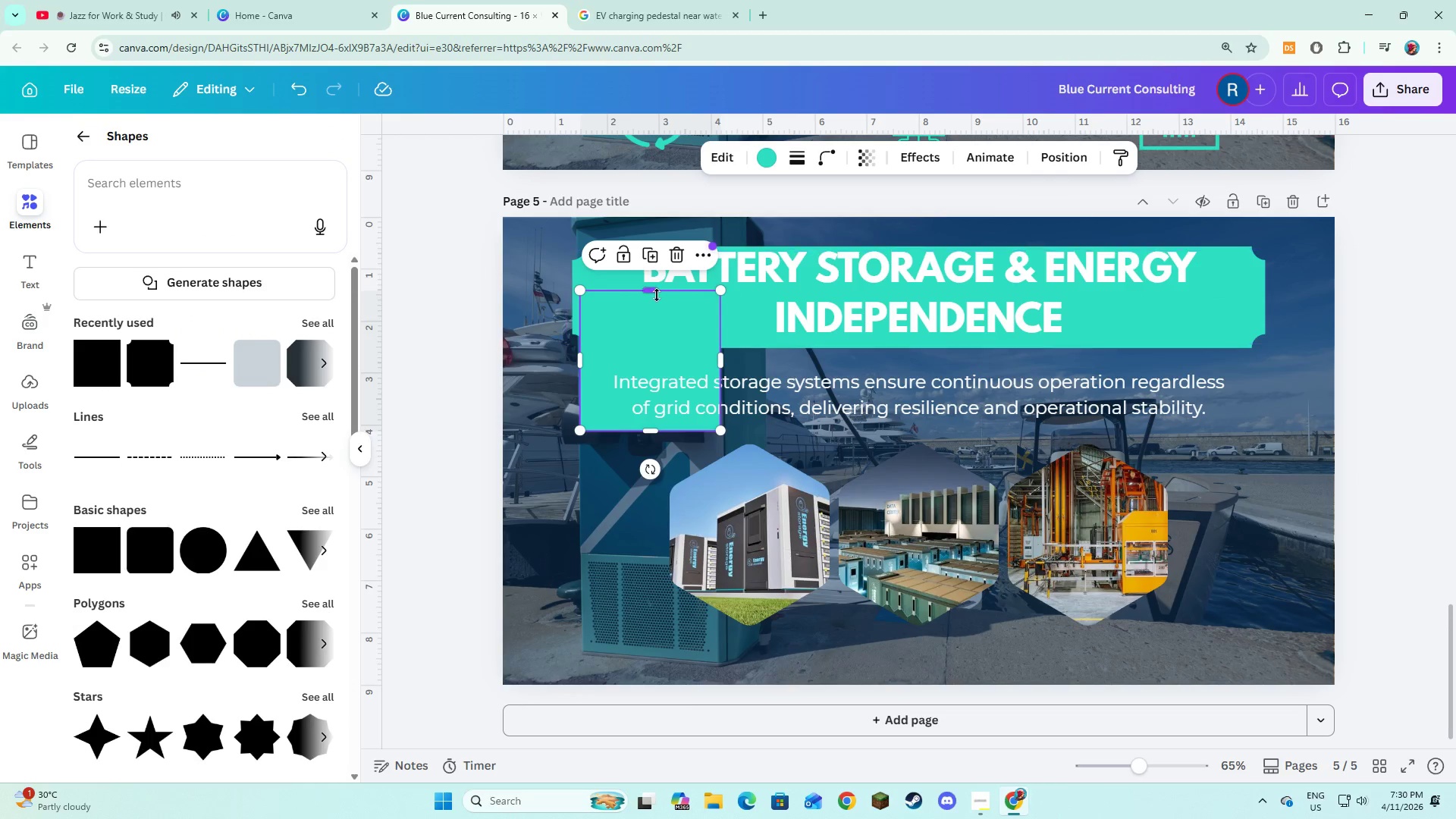 
left_click_drag(start_coordinate=[657, 293], to_coordinate=[664, 368])
 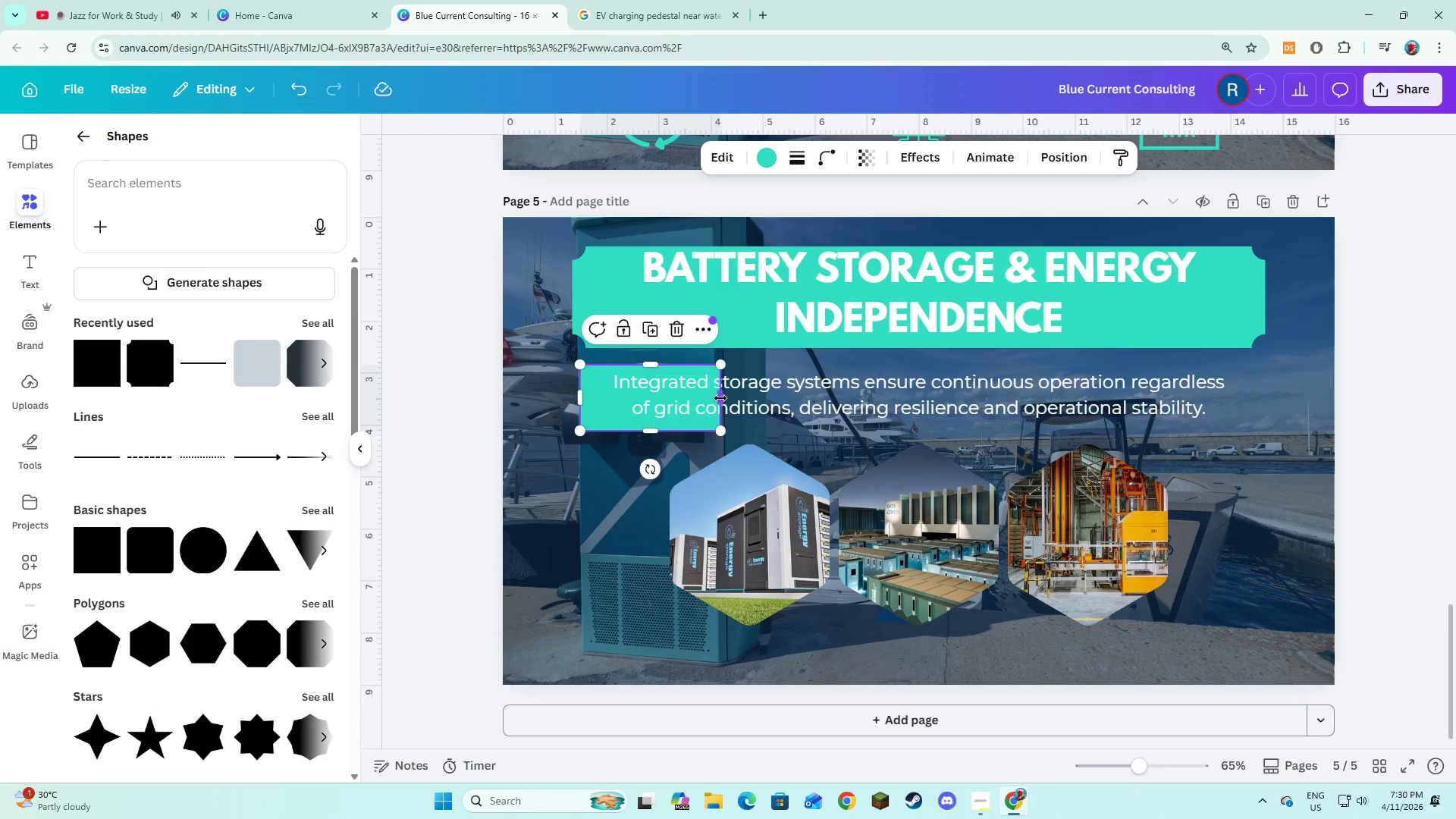 
left_click_drag(start_coordinate=[720, 398], to_coordinate=[1241, 460])
 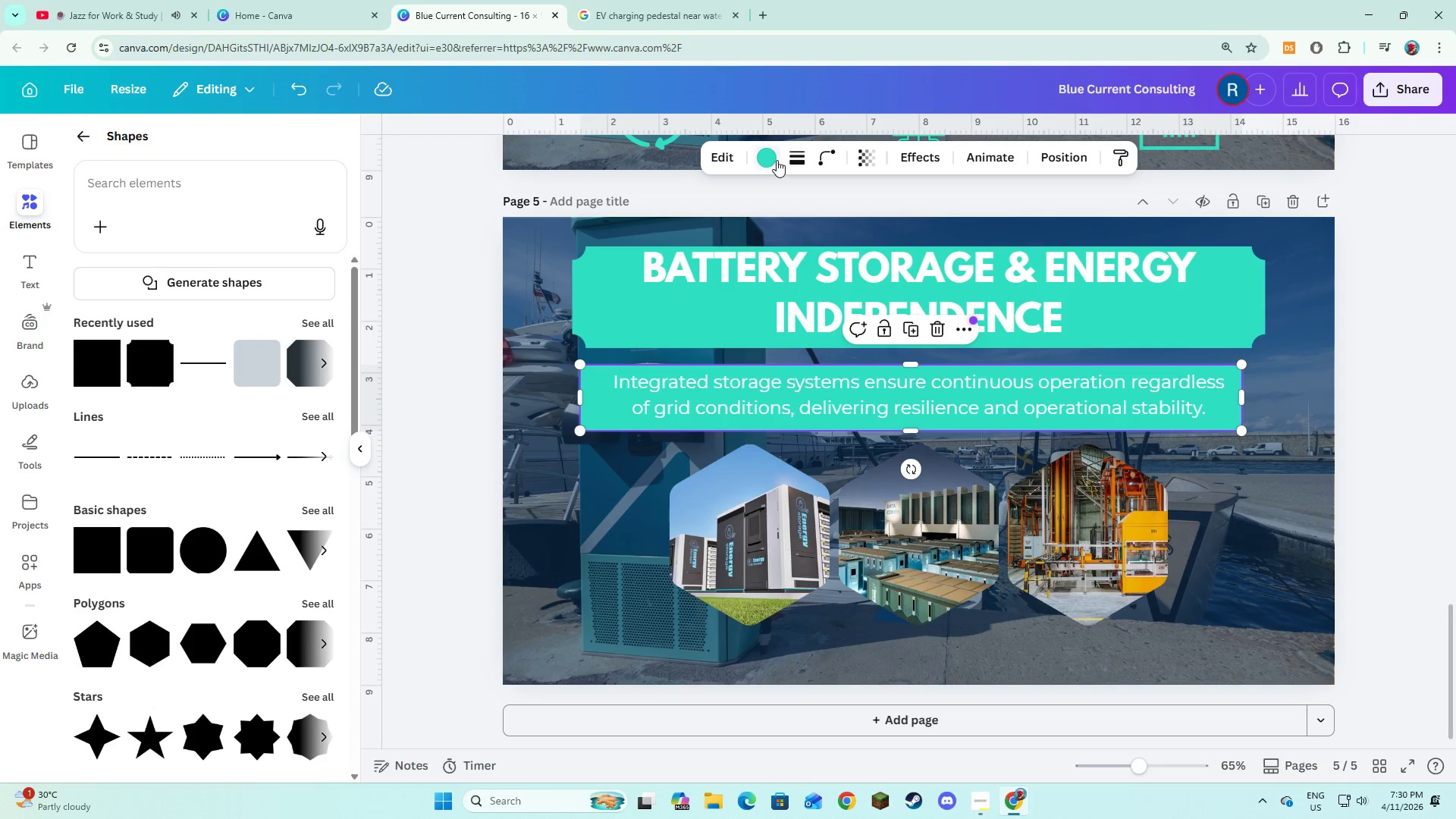 
left_click([787, 159])
 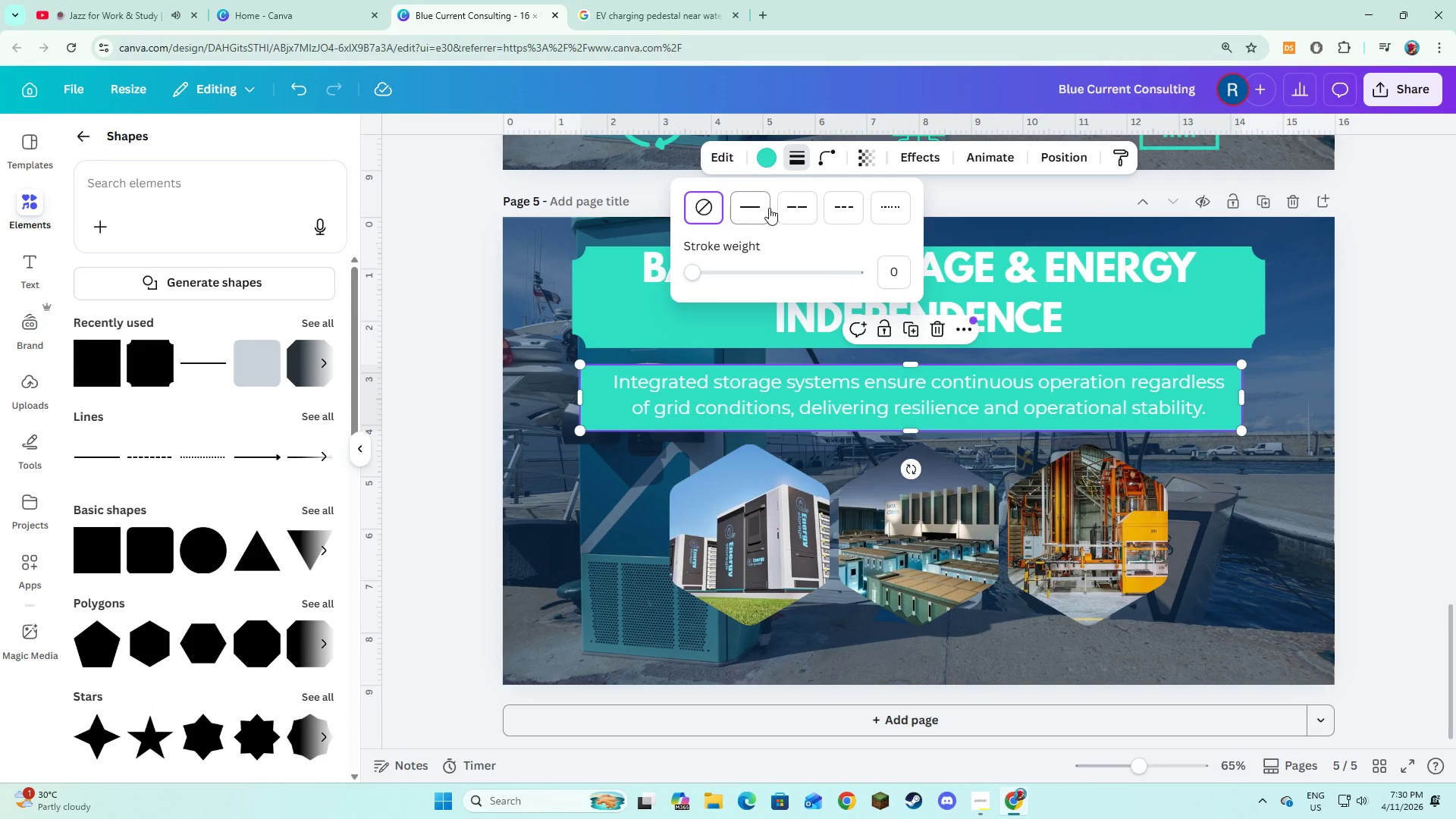 
left_click([769, 208])
 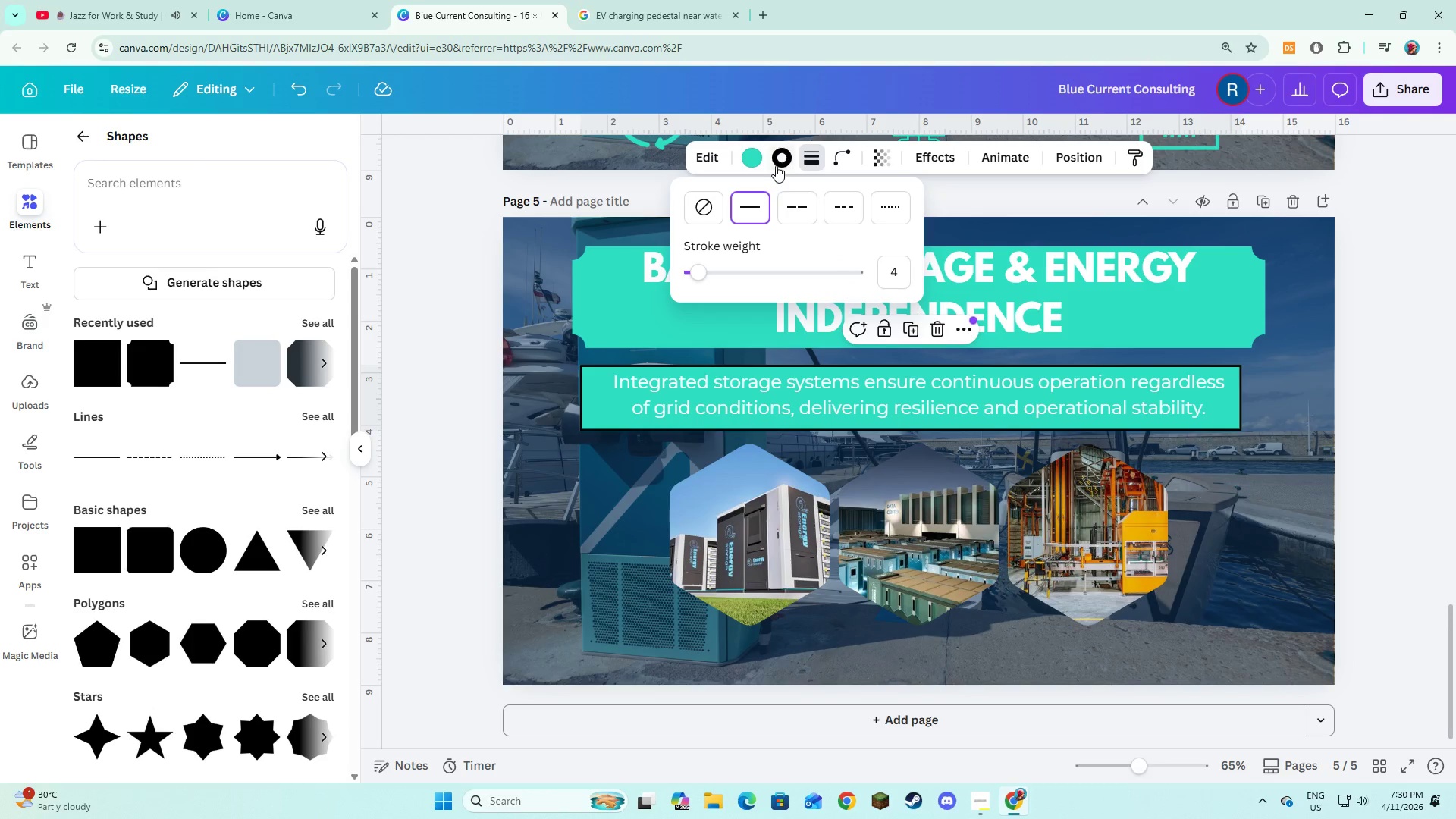 
left_click([776, 165])
 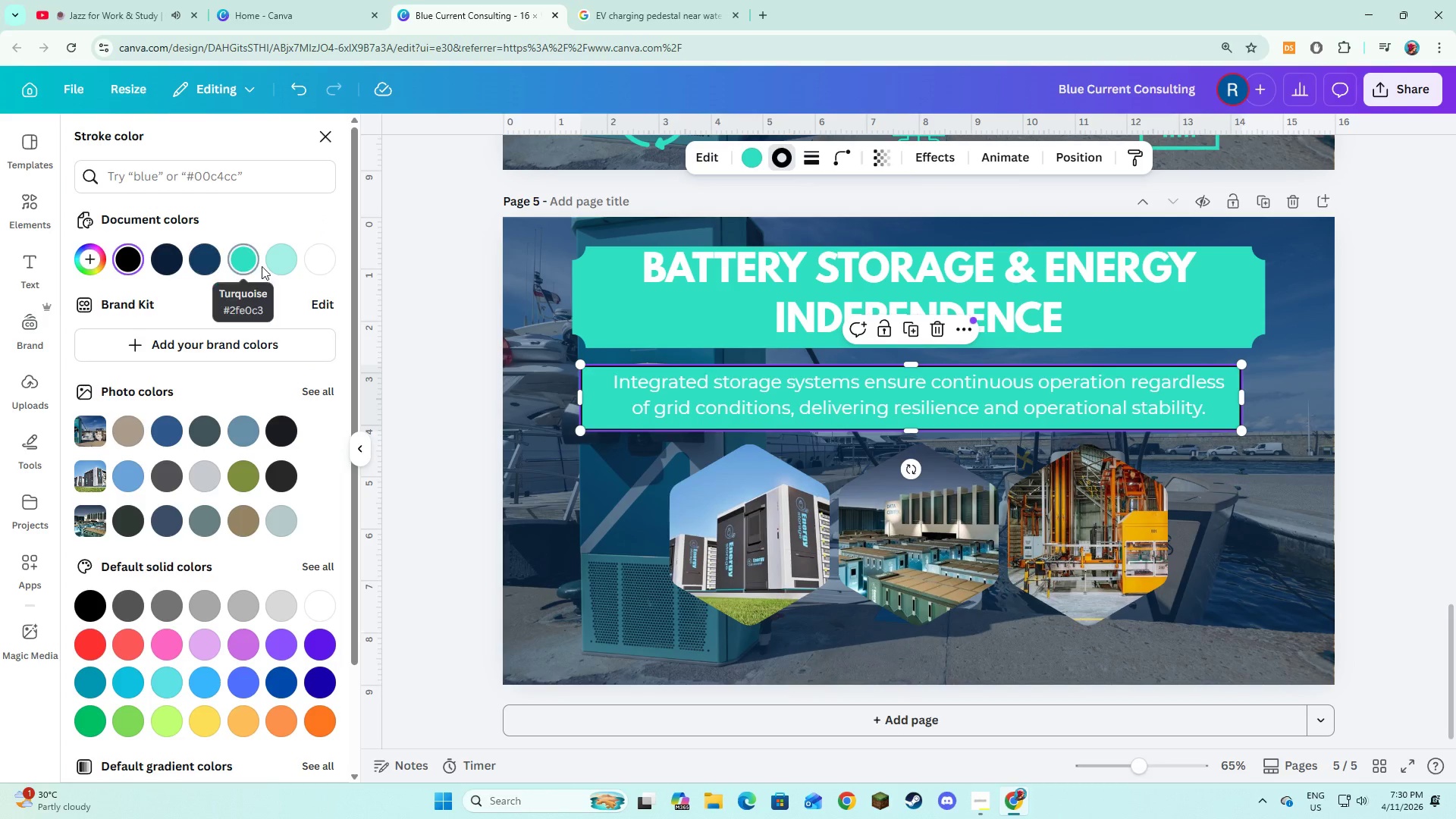 
left_click([275, 264])
 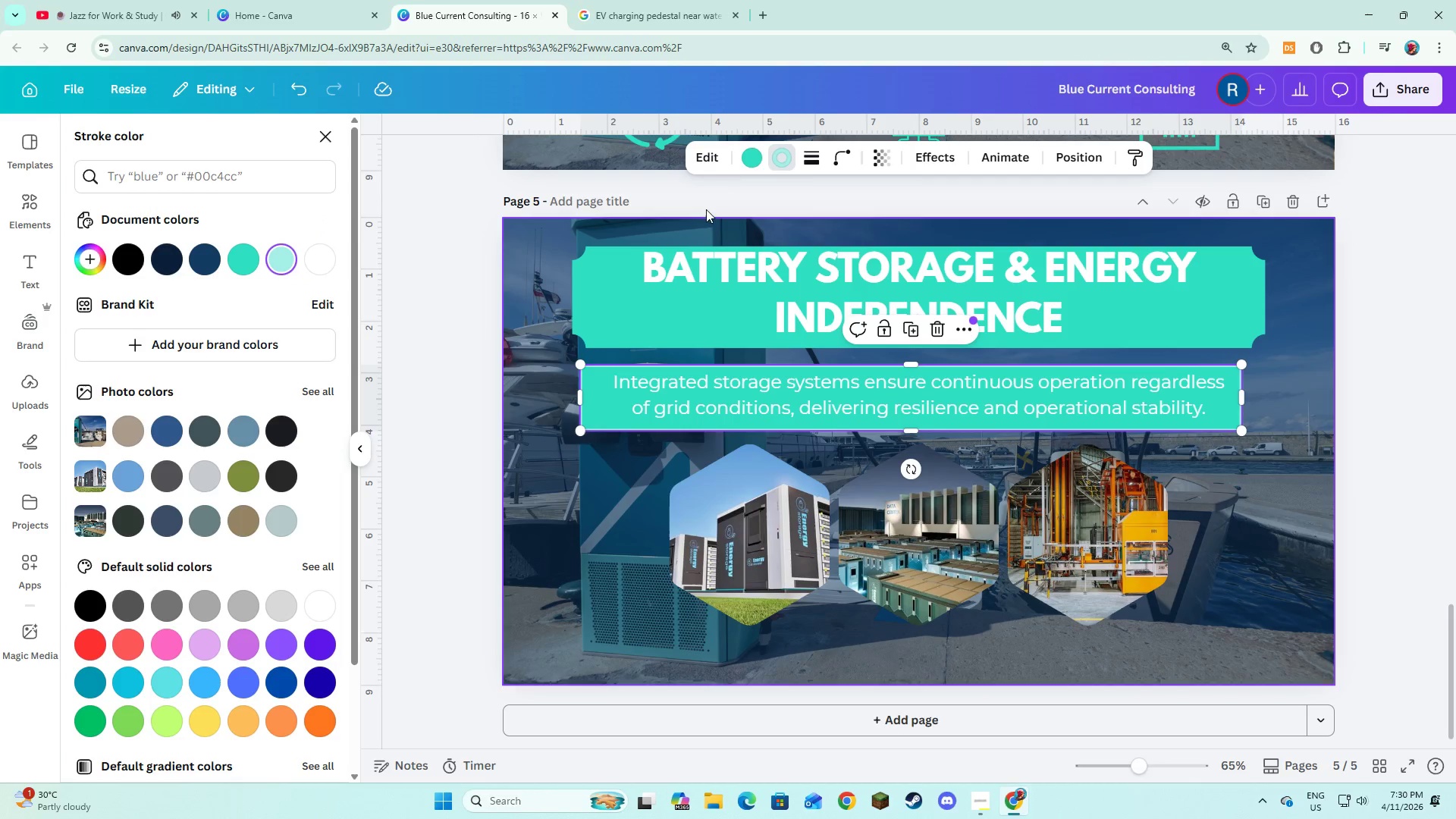 
left_click([744, 165])
 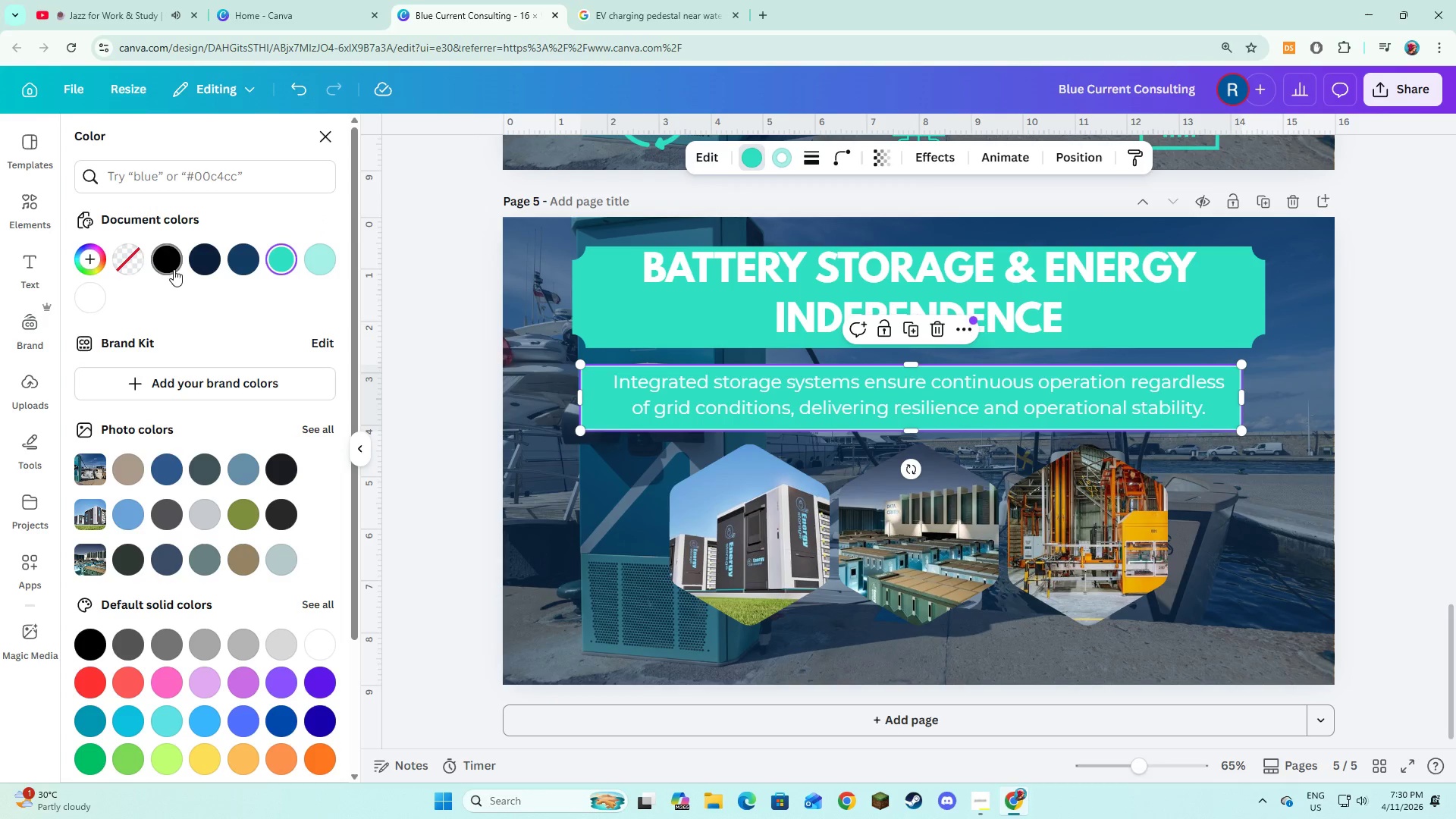 
left_click([126, 260])
 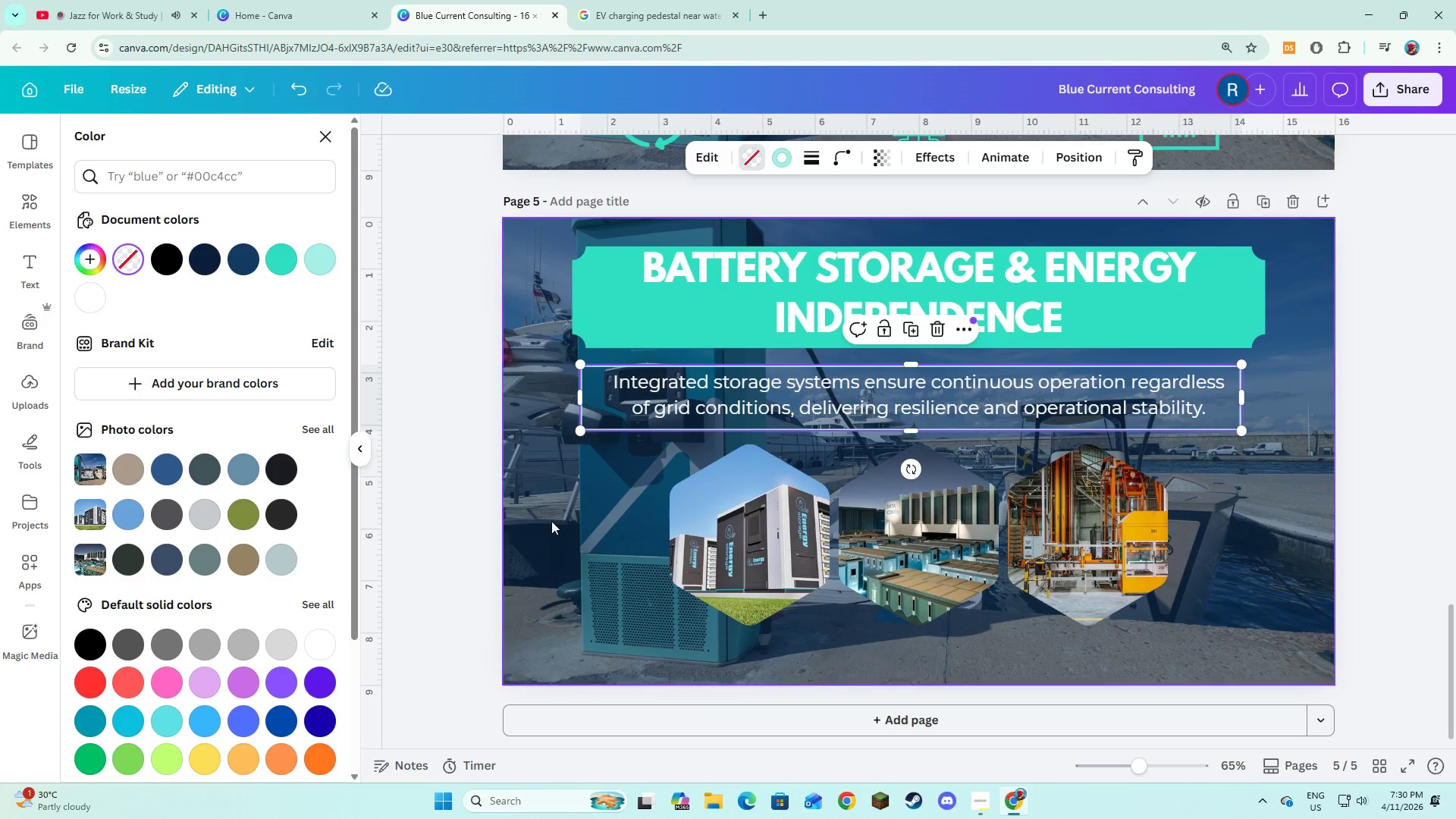 
left_click([563, 521])
 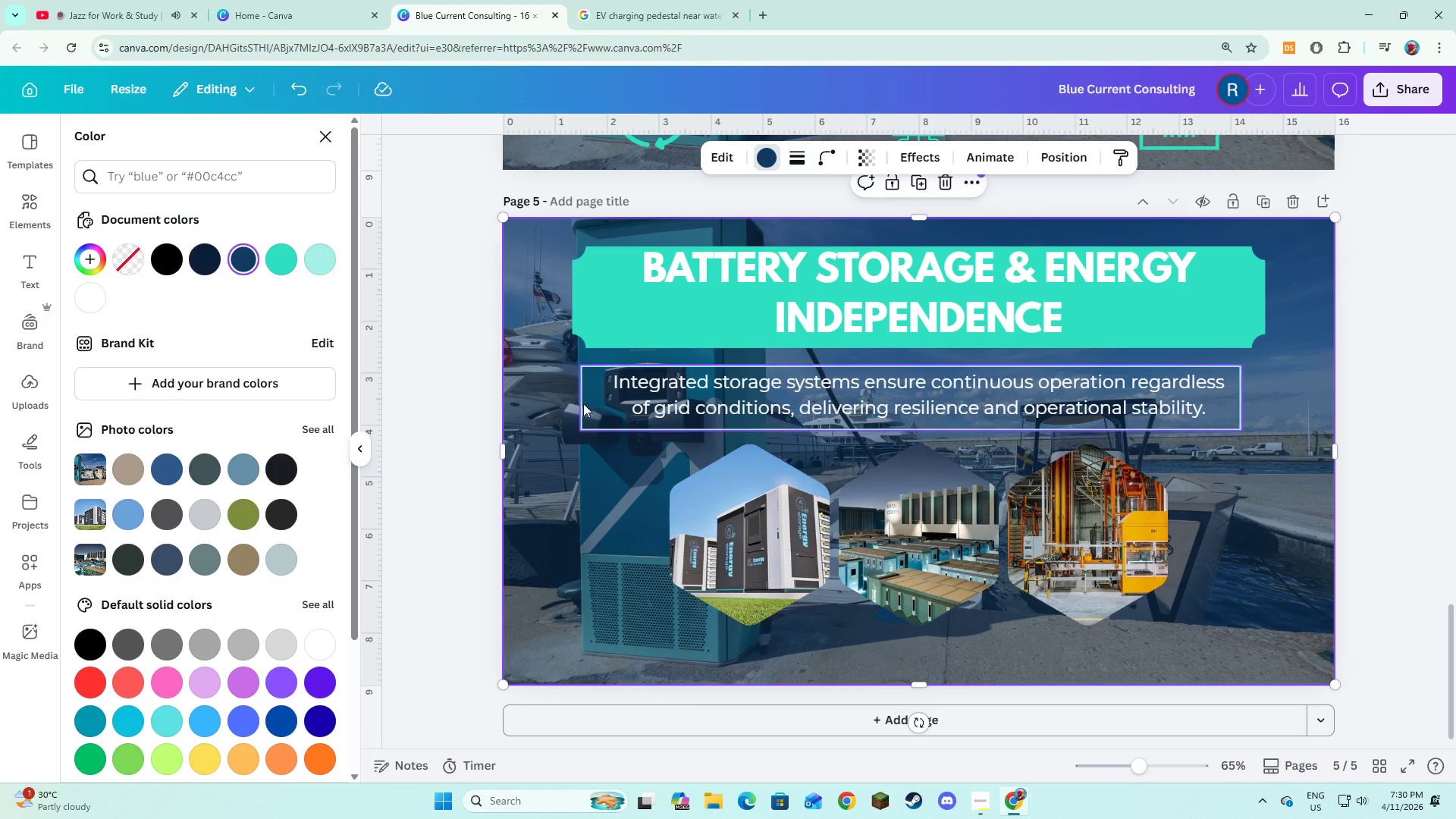 
left_click([748, 537])
 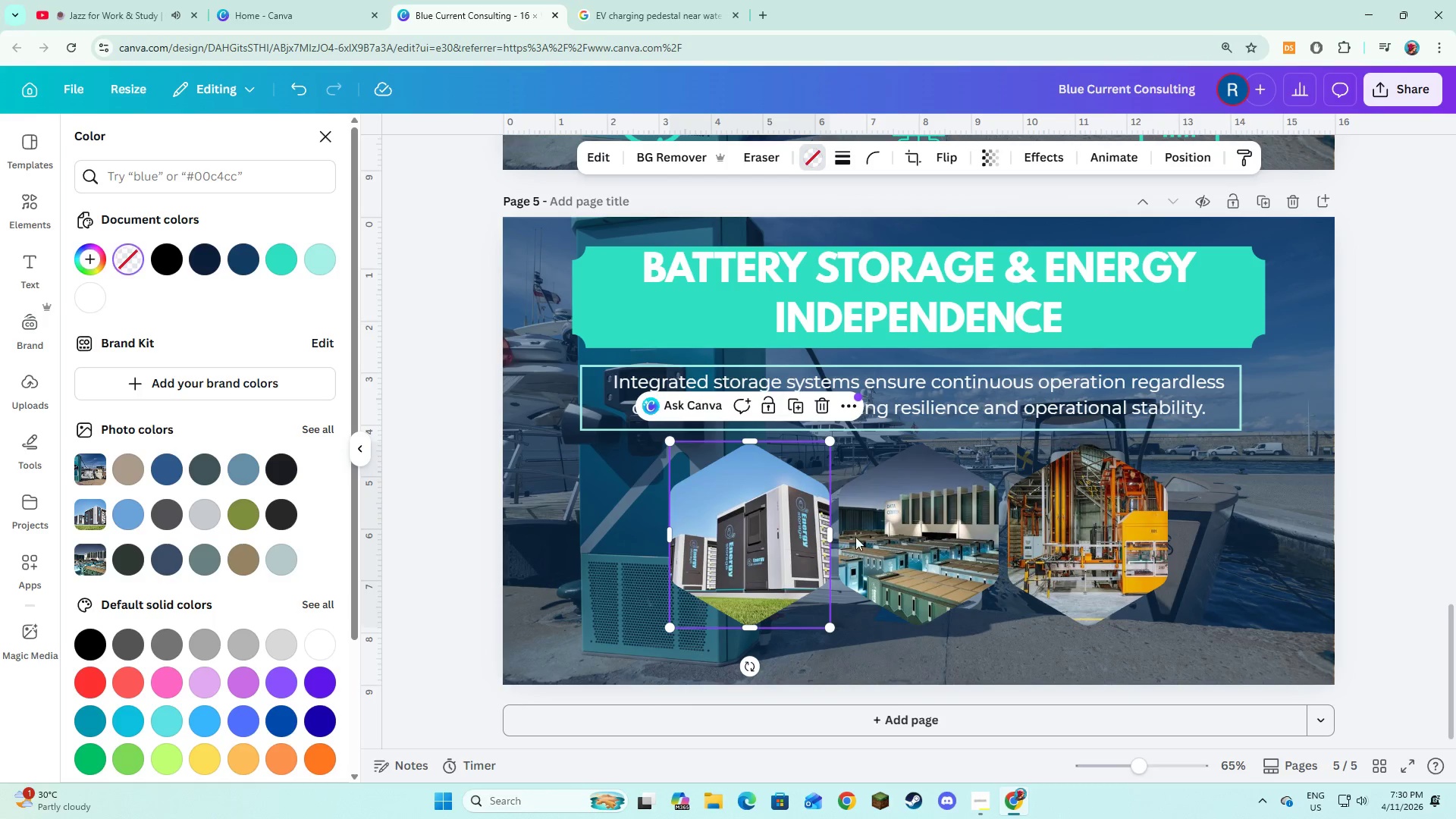 
hold_key(key=ShiftLeft, duration=1.0)
double_click([882, 538])
 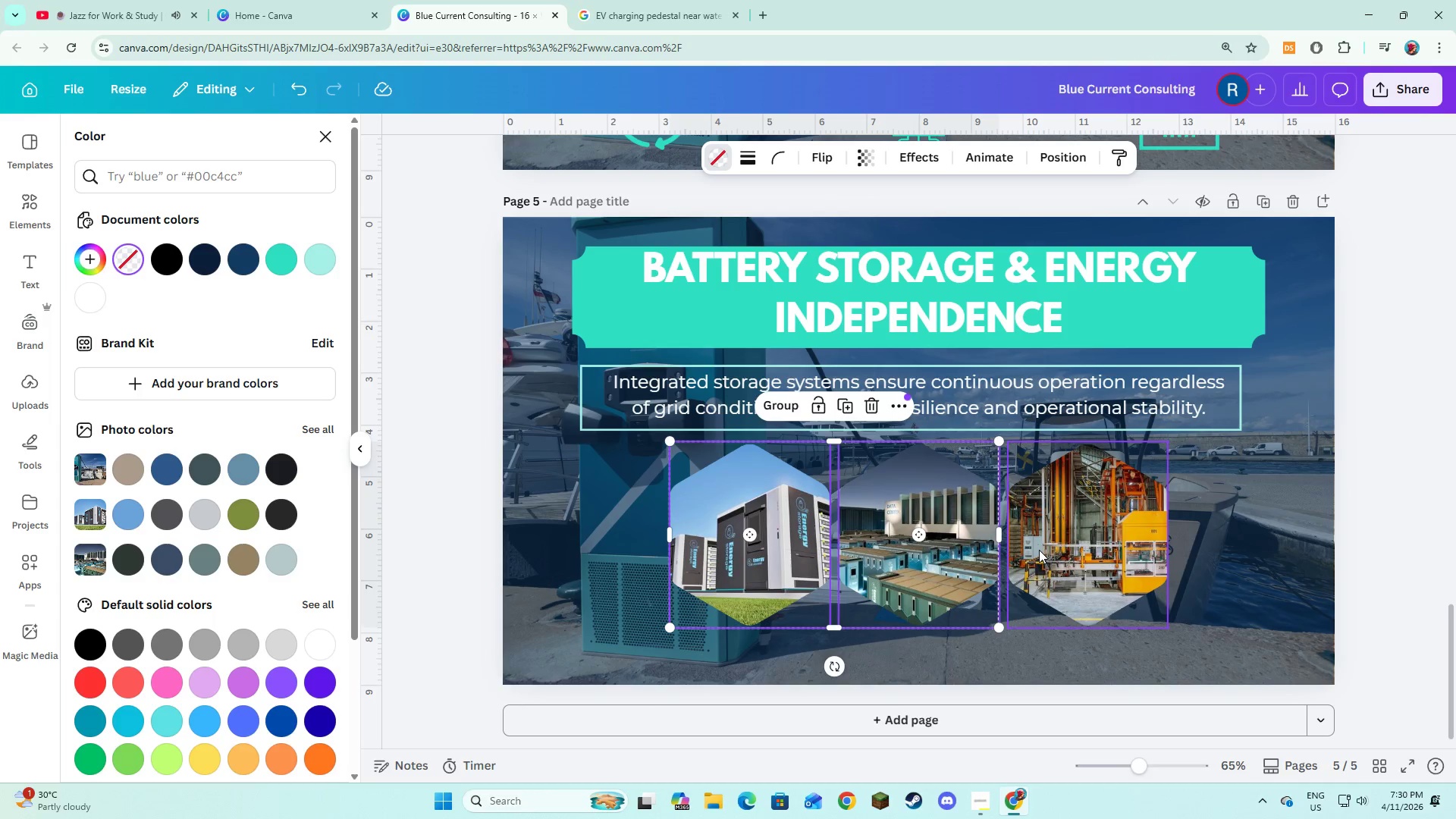 
triple_click([1039, 550])
 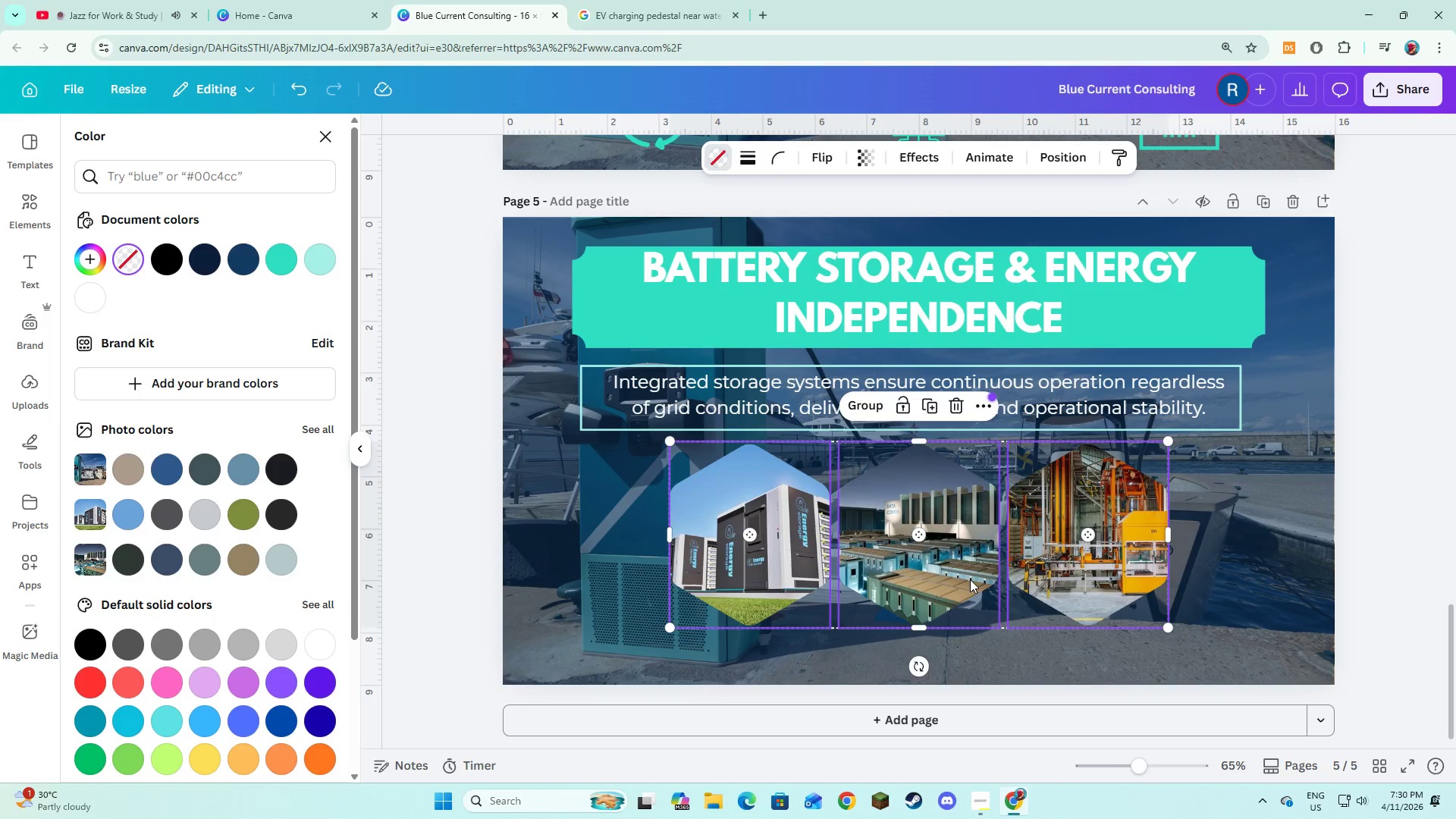 
left_click_drag(start_coordinate=[969, 579], to_coordinate=[967, 588])
 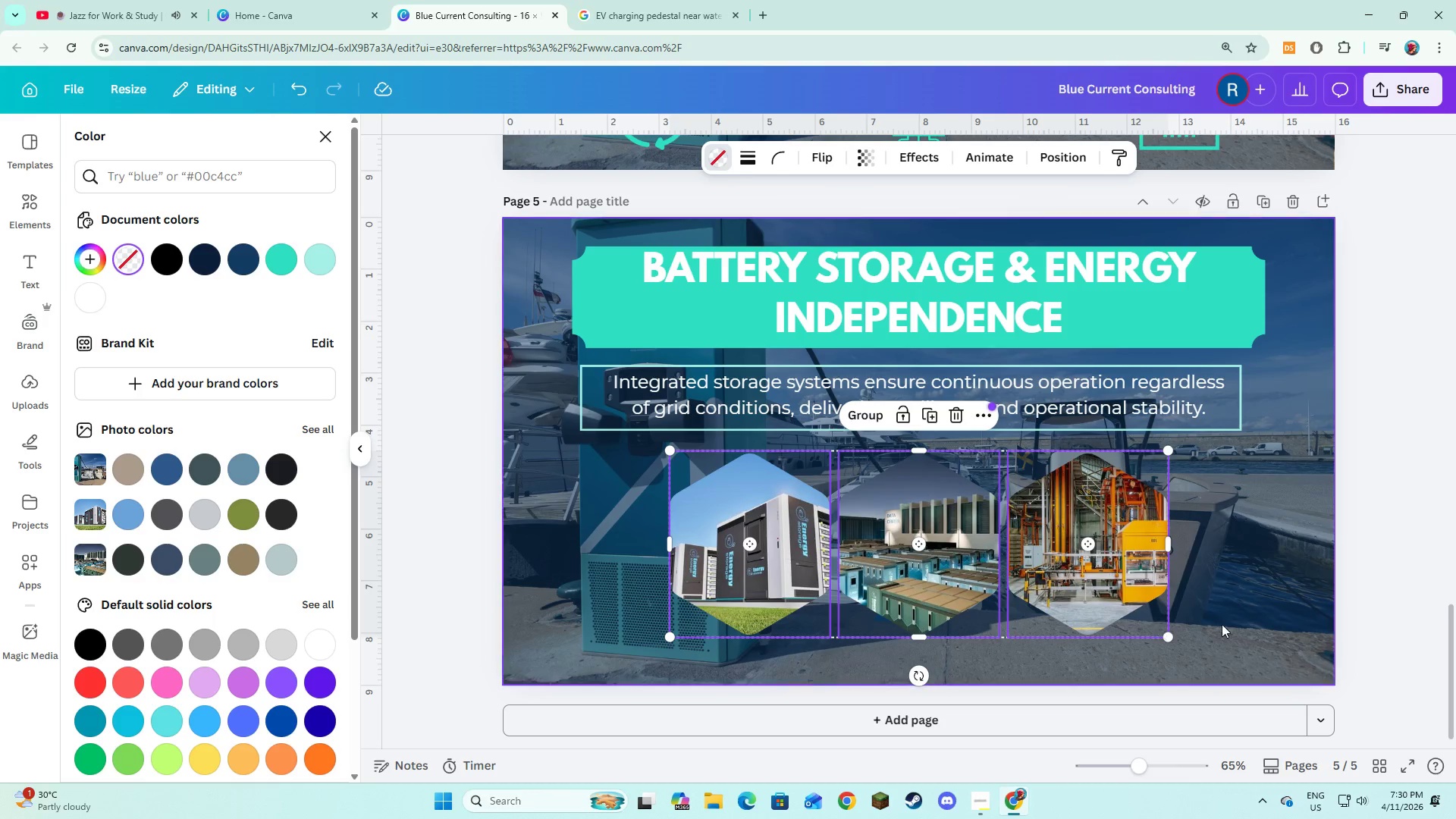 
left_click([1222, 624])
 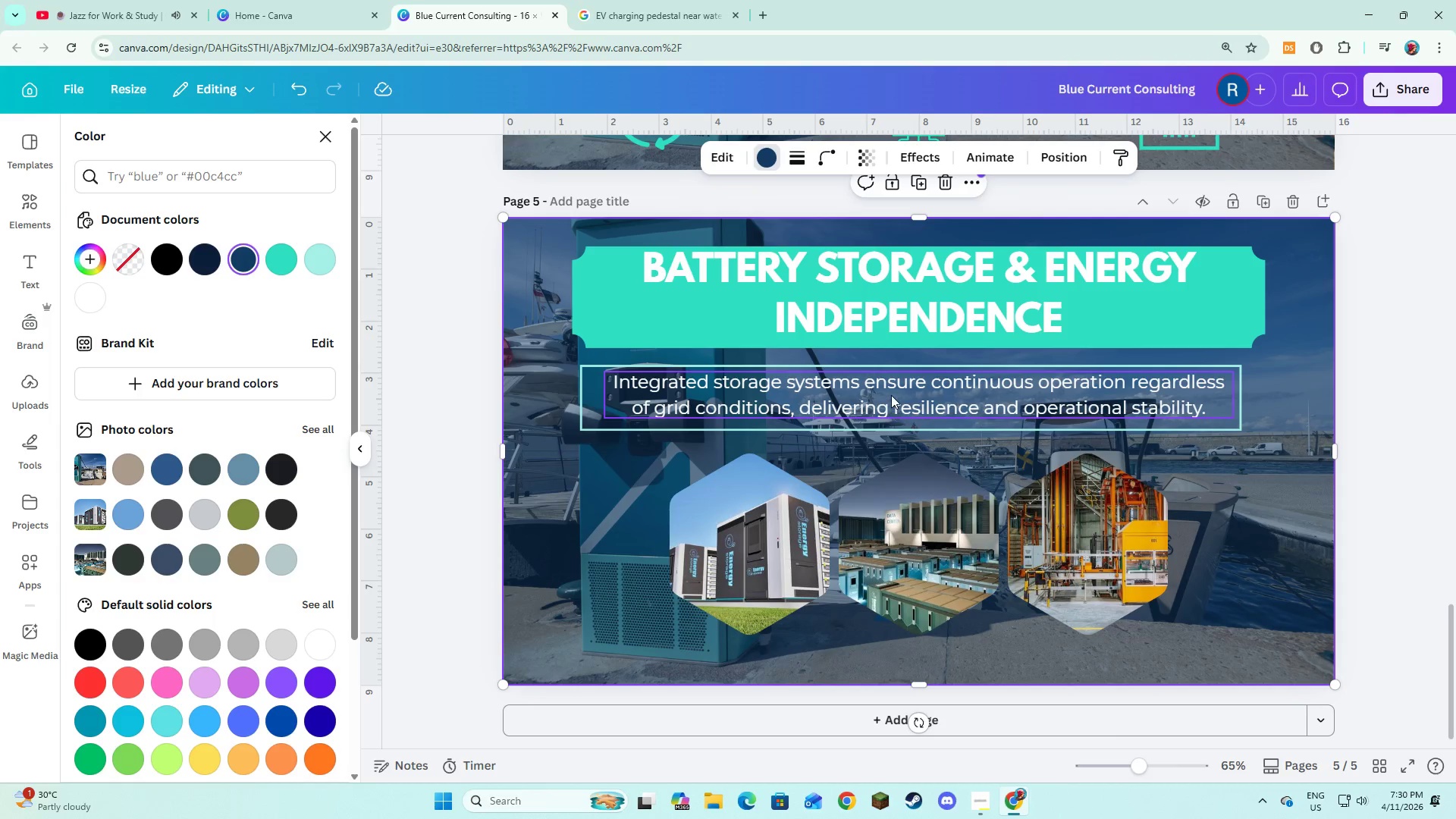 
left_click([891, 395])
 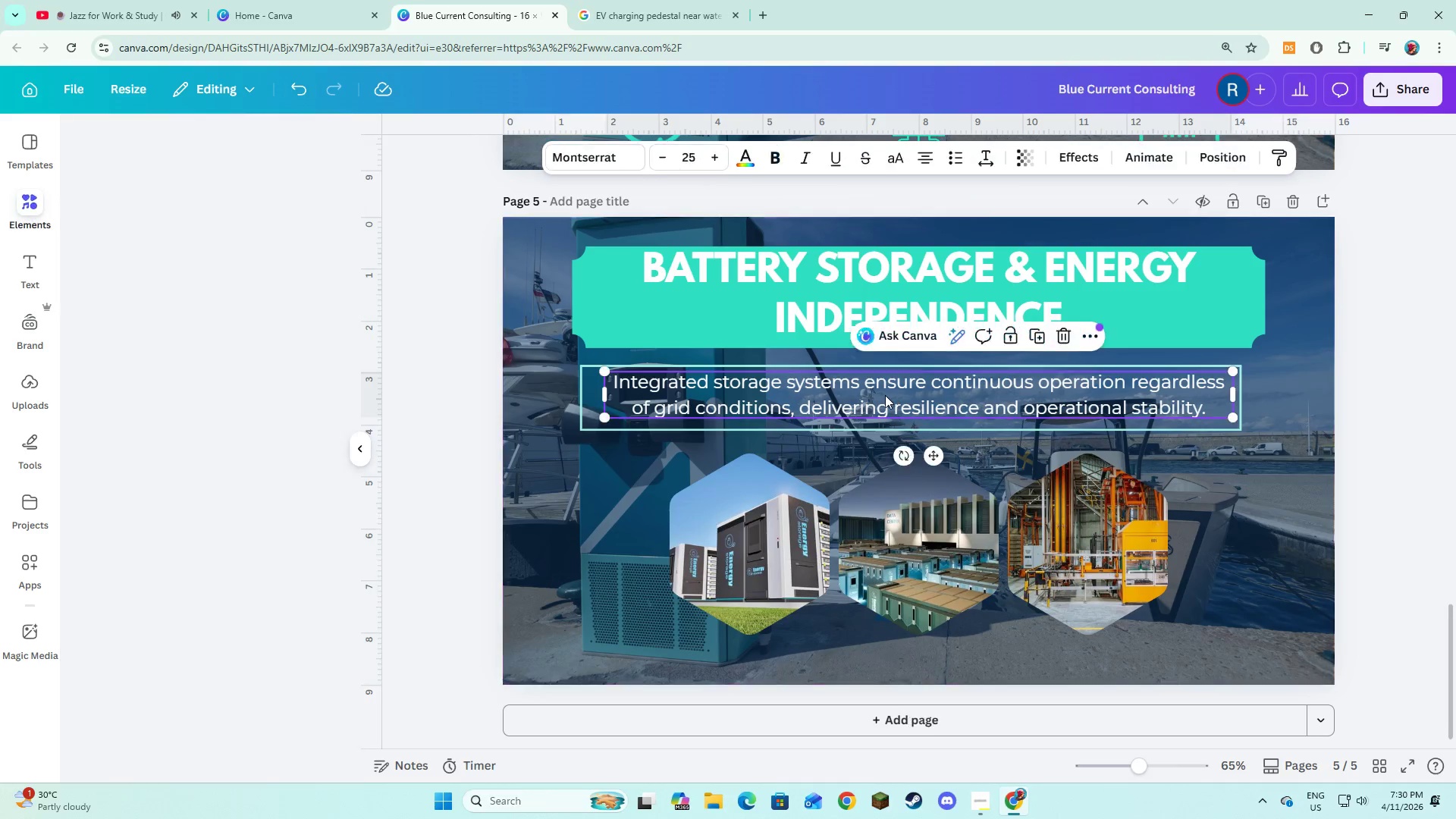 
hold_key(key=ShiftLeft, duration=0.94)
left_click([857, 423])
 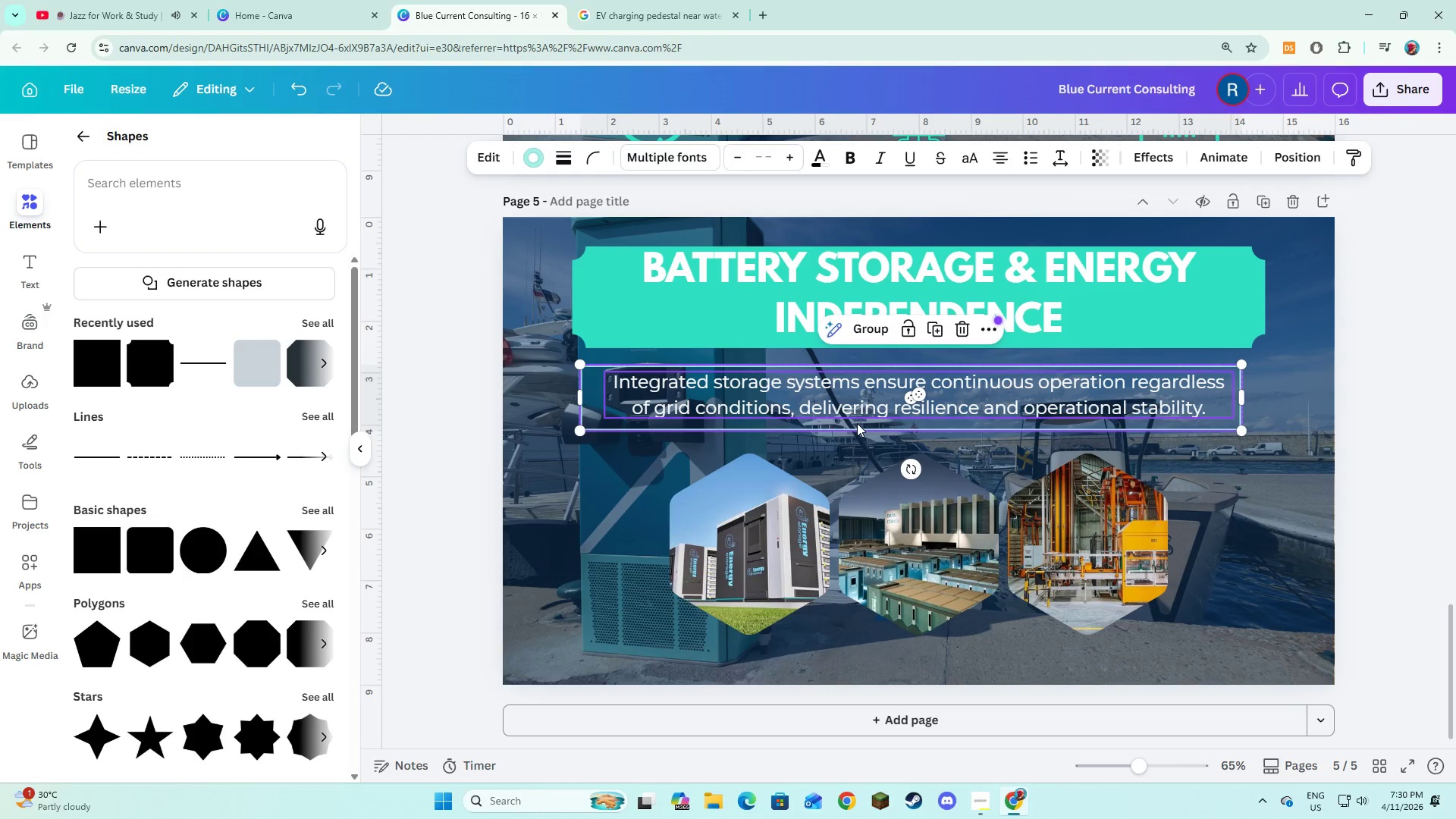 
hold_key(key=ShiftLeft, duration=8.11)
left_click_drag(start_coordinate=[857, 423], to_coordinate=[870, 424])
 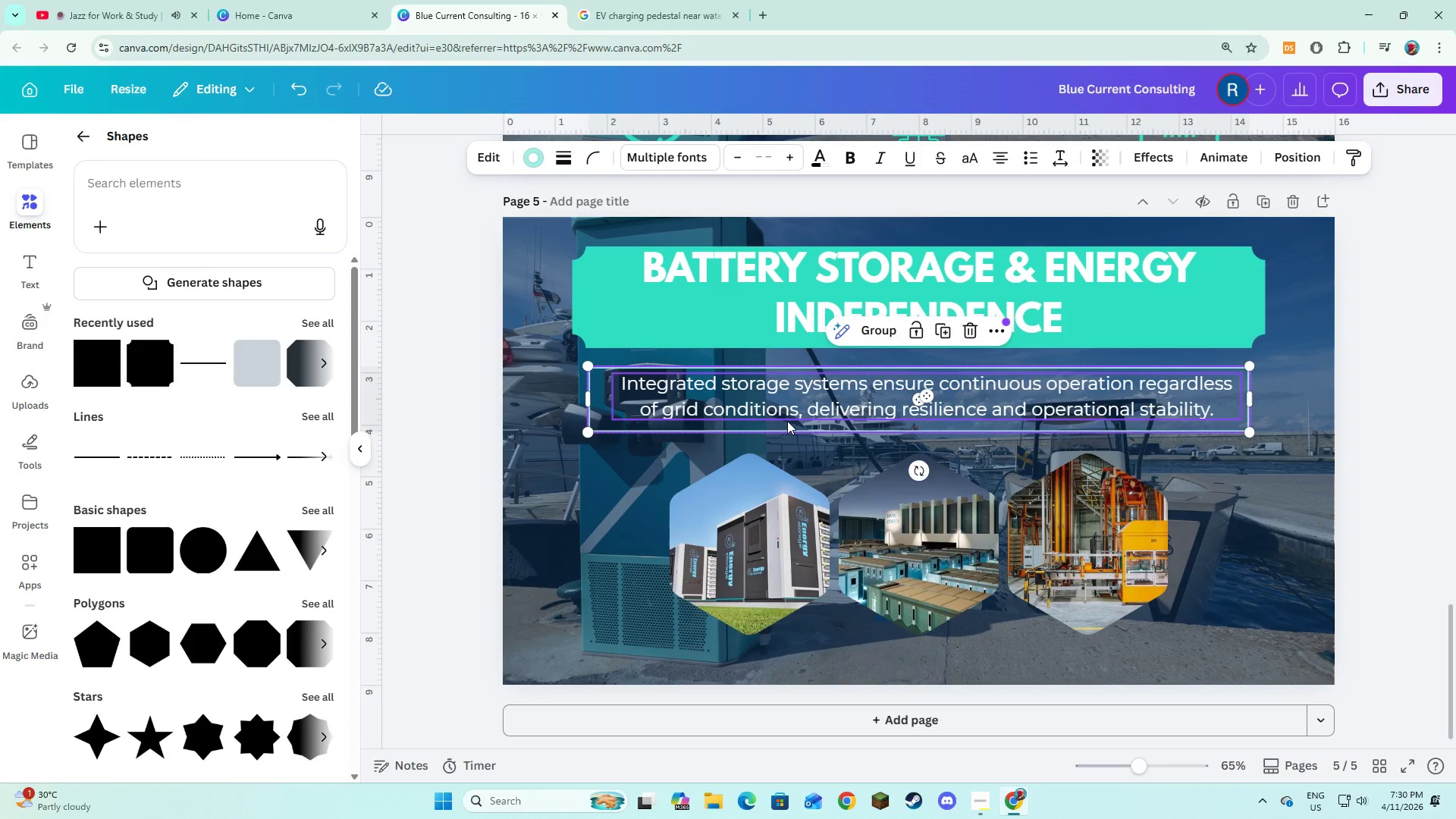 
left_click_drag(start_coordinate=[787, 421], to_coordinate=[789, 425])
 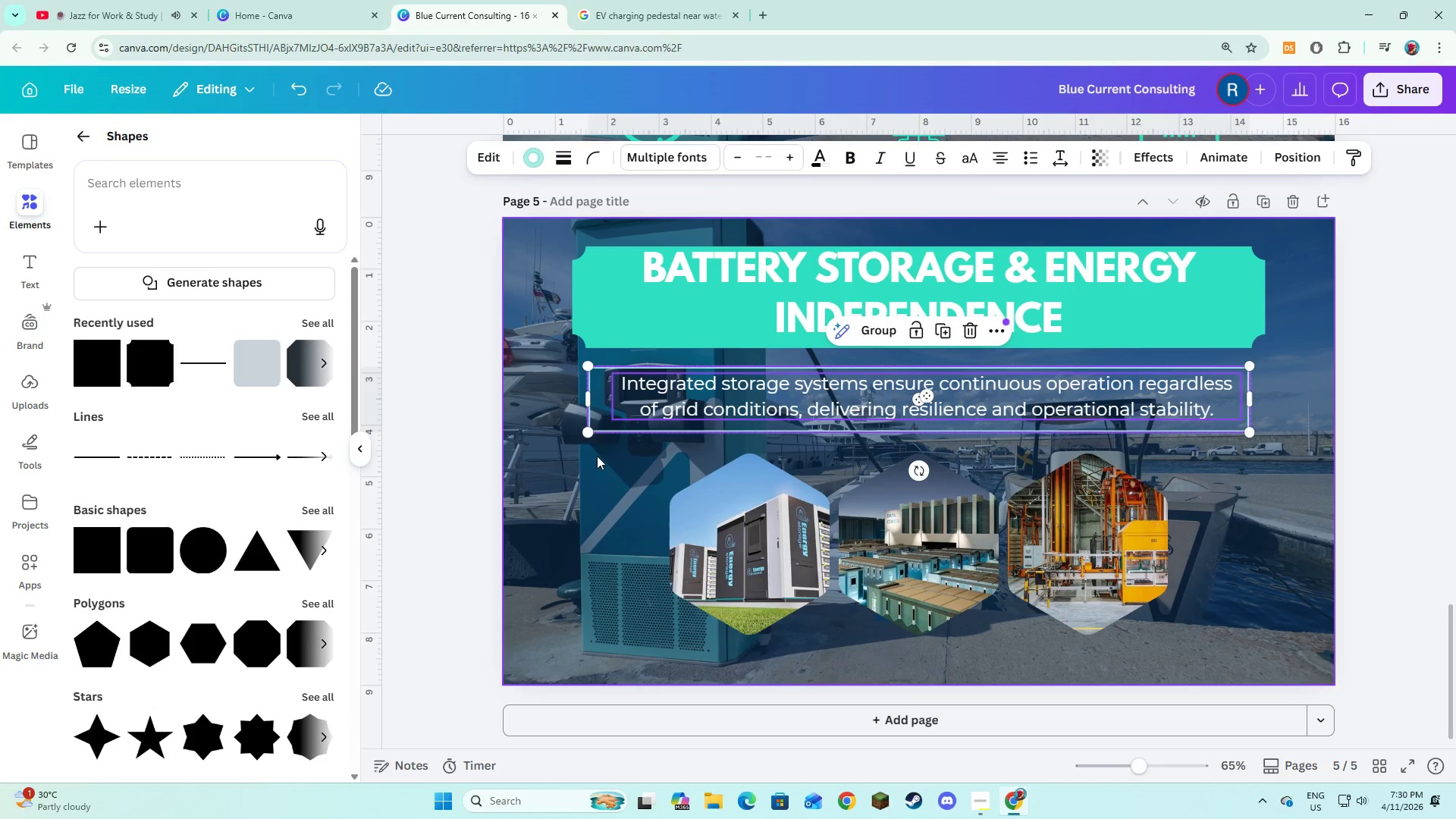 
left_click([597, 456])
 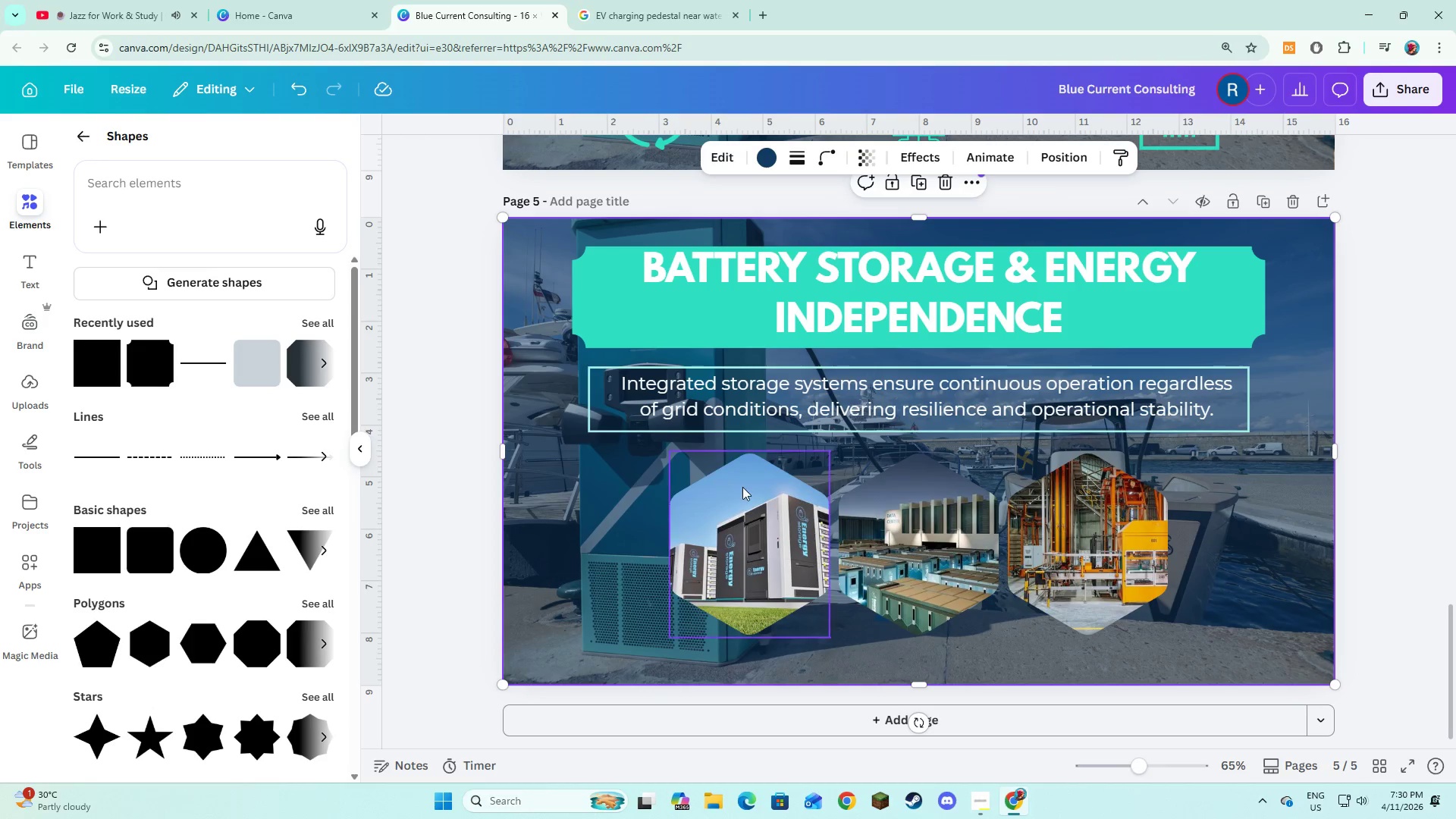 
left_click([743, 490])
 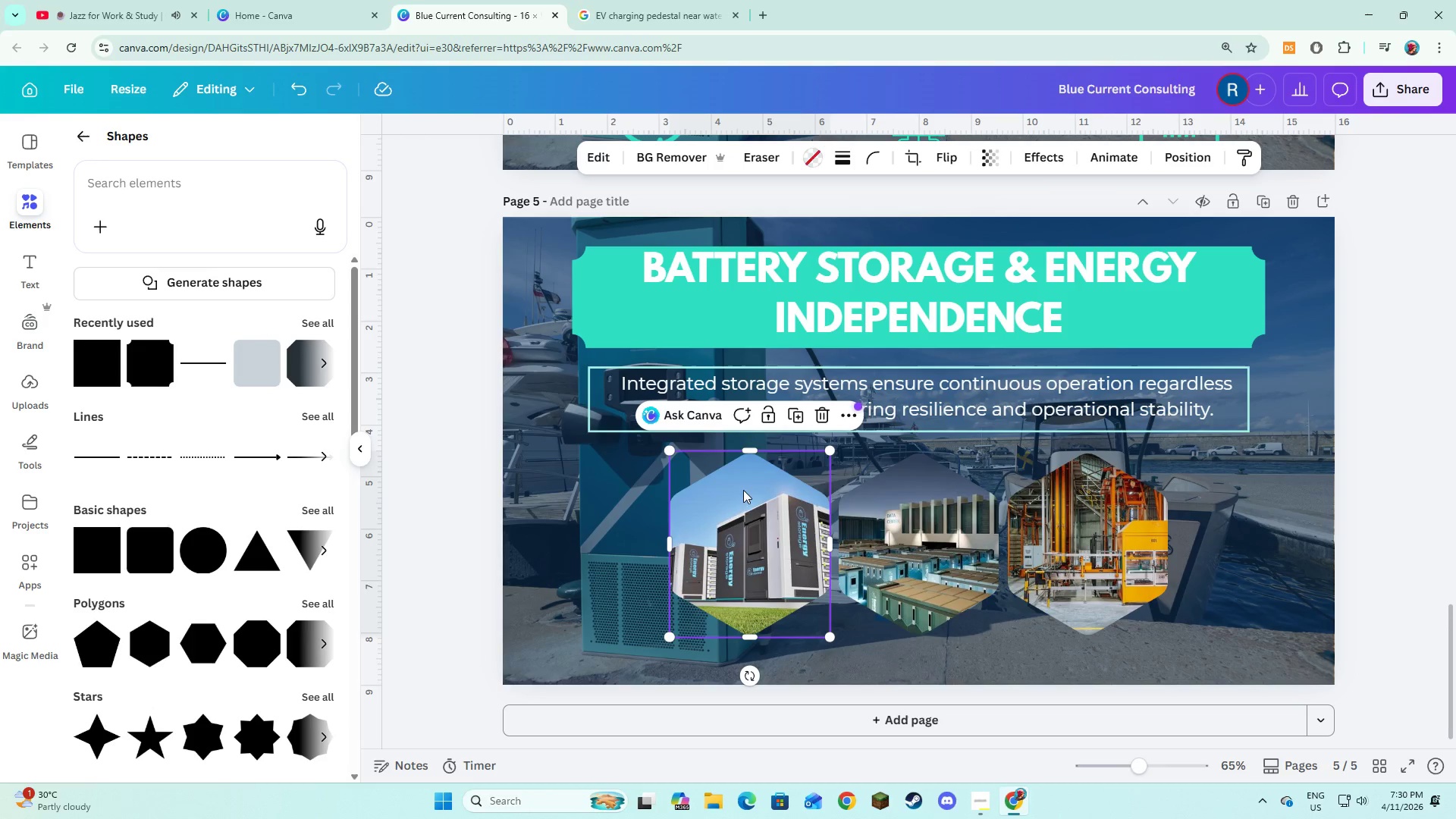 
hold_key(key=ShiftLeft, duration=0.88)
double_click([934, 530])
 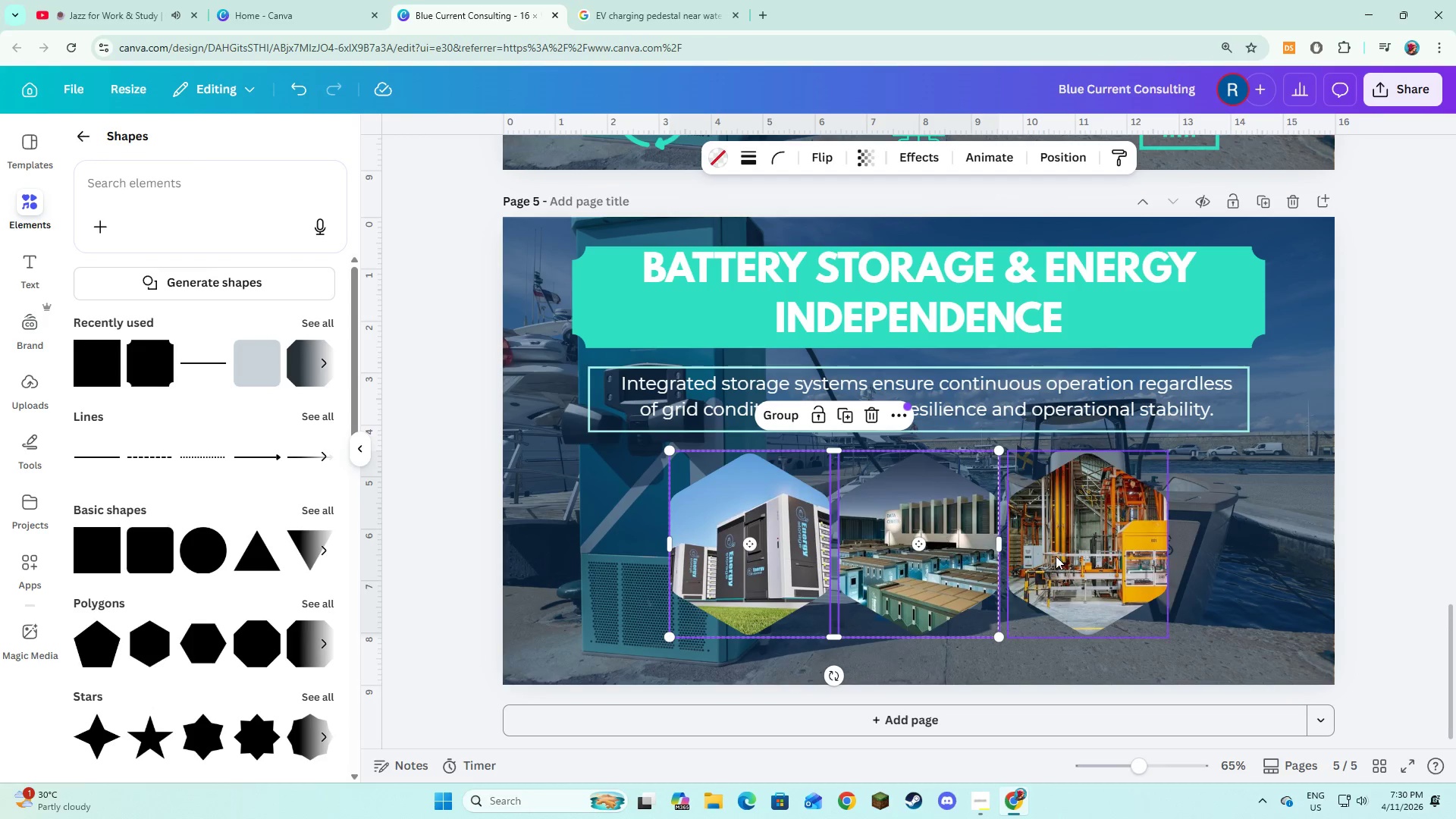 
triple_click([1056, 556])
 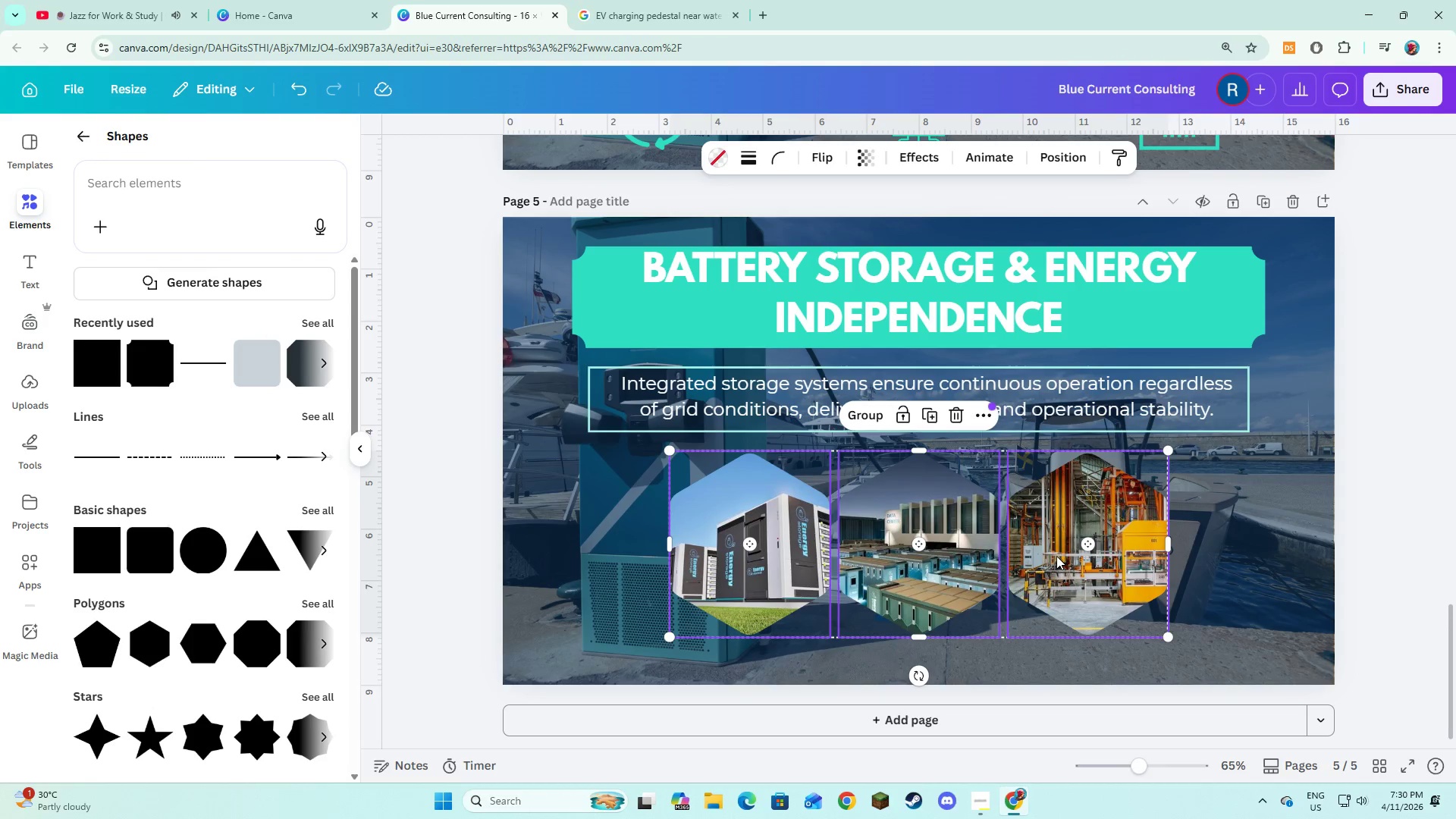 
left_click_drag(start_coordinate=[1052, 563], to_coordinate=[1055, 567])
 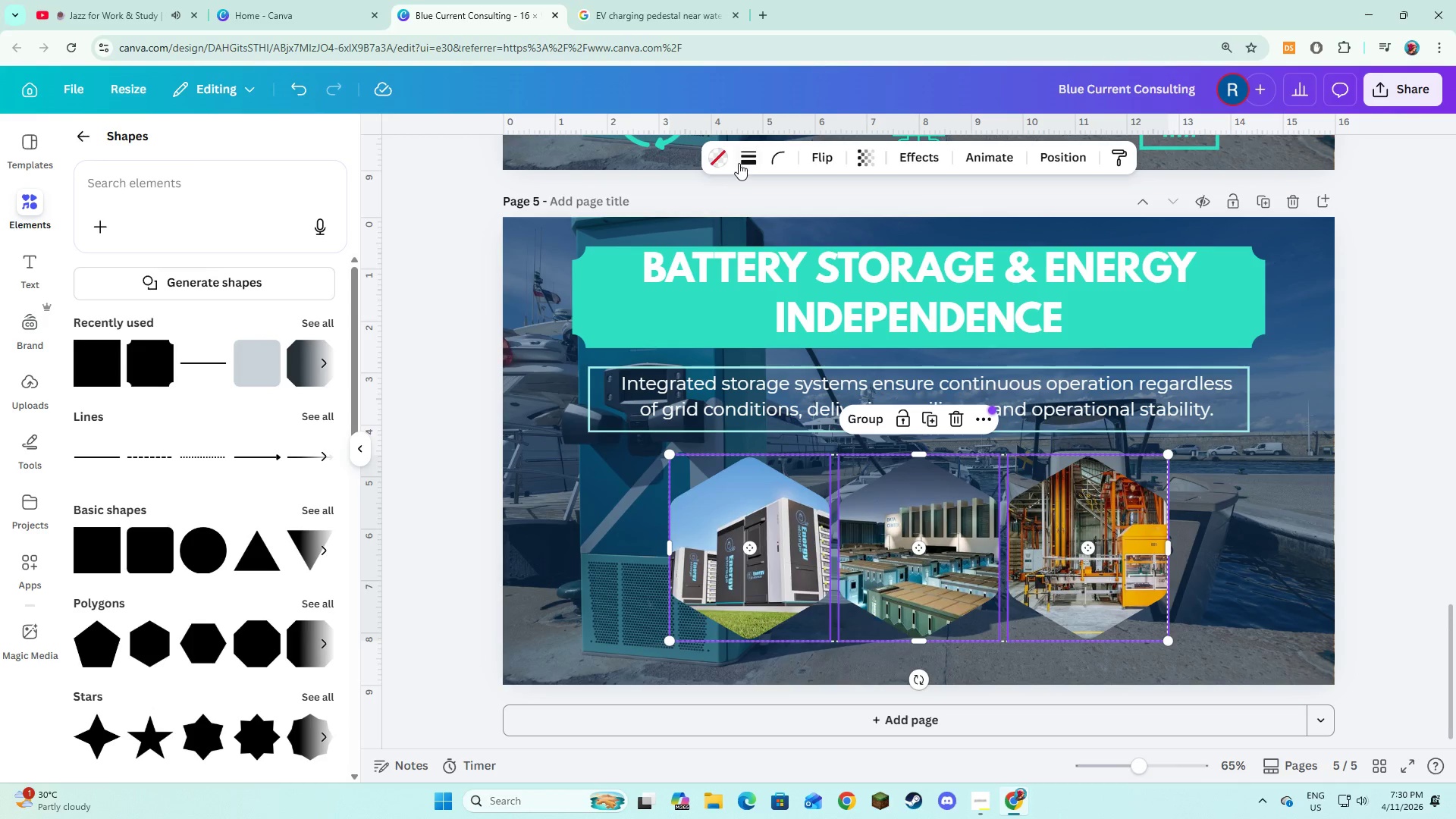 
left_click([739, 163])
 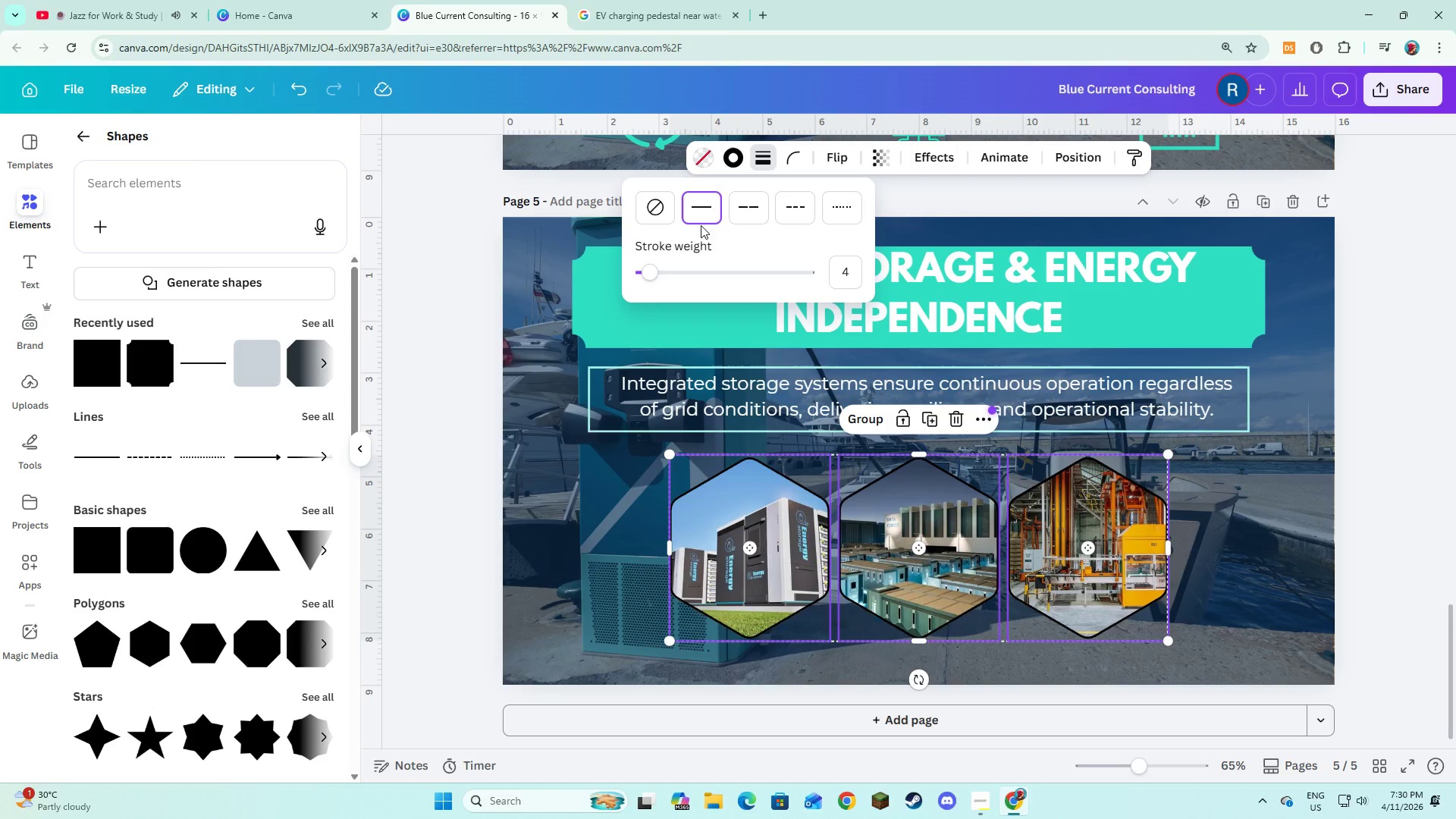 
left_click([724, 161])
 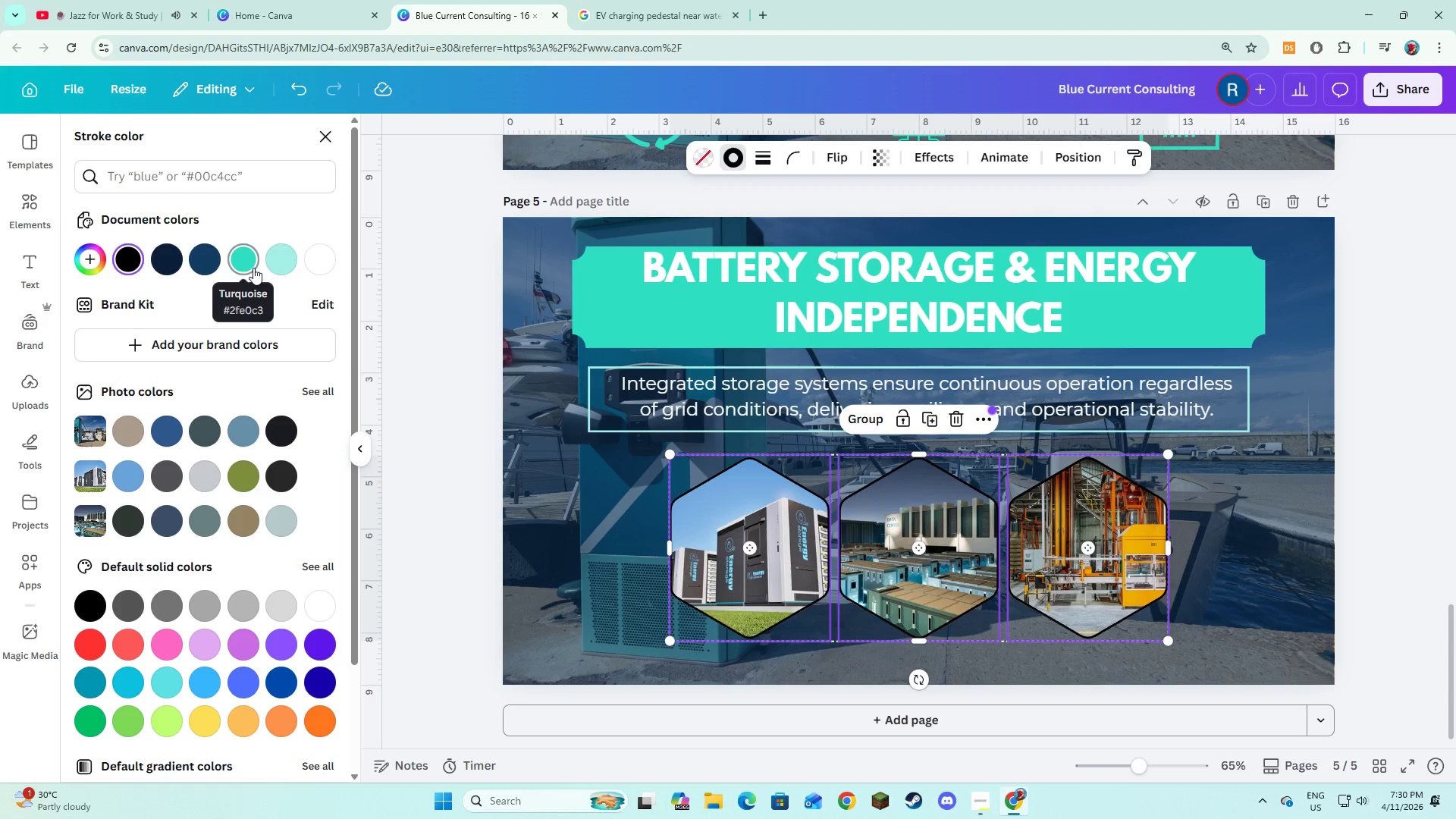 
left_click([275, 266])
 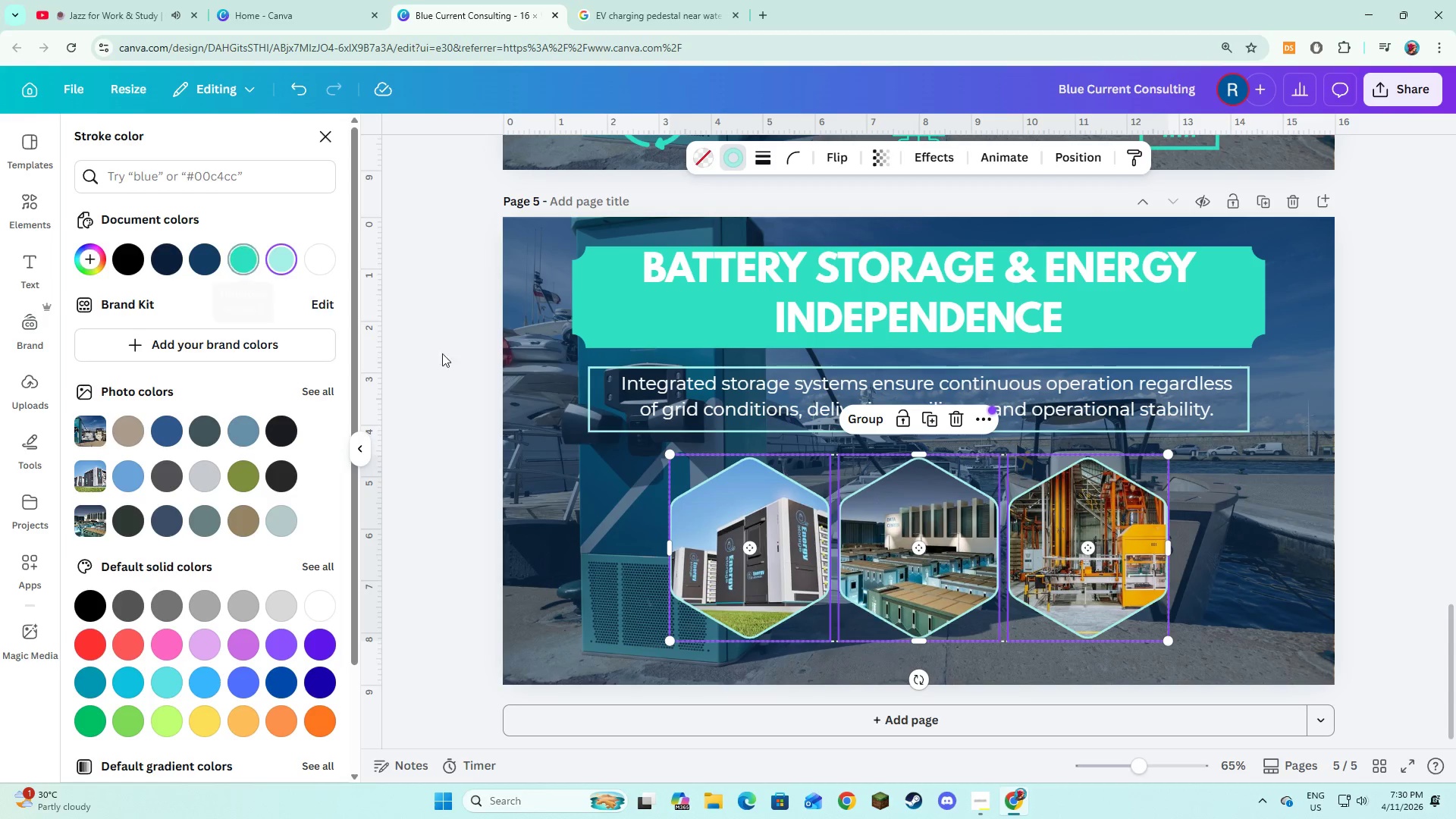 
left_click([557, 511])
 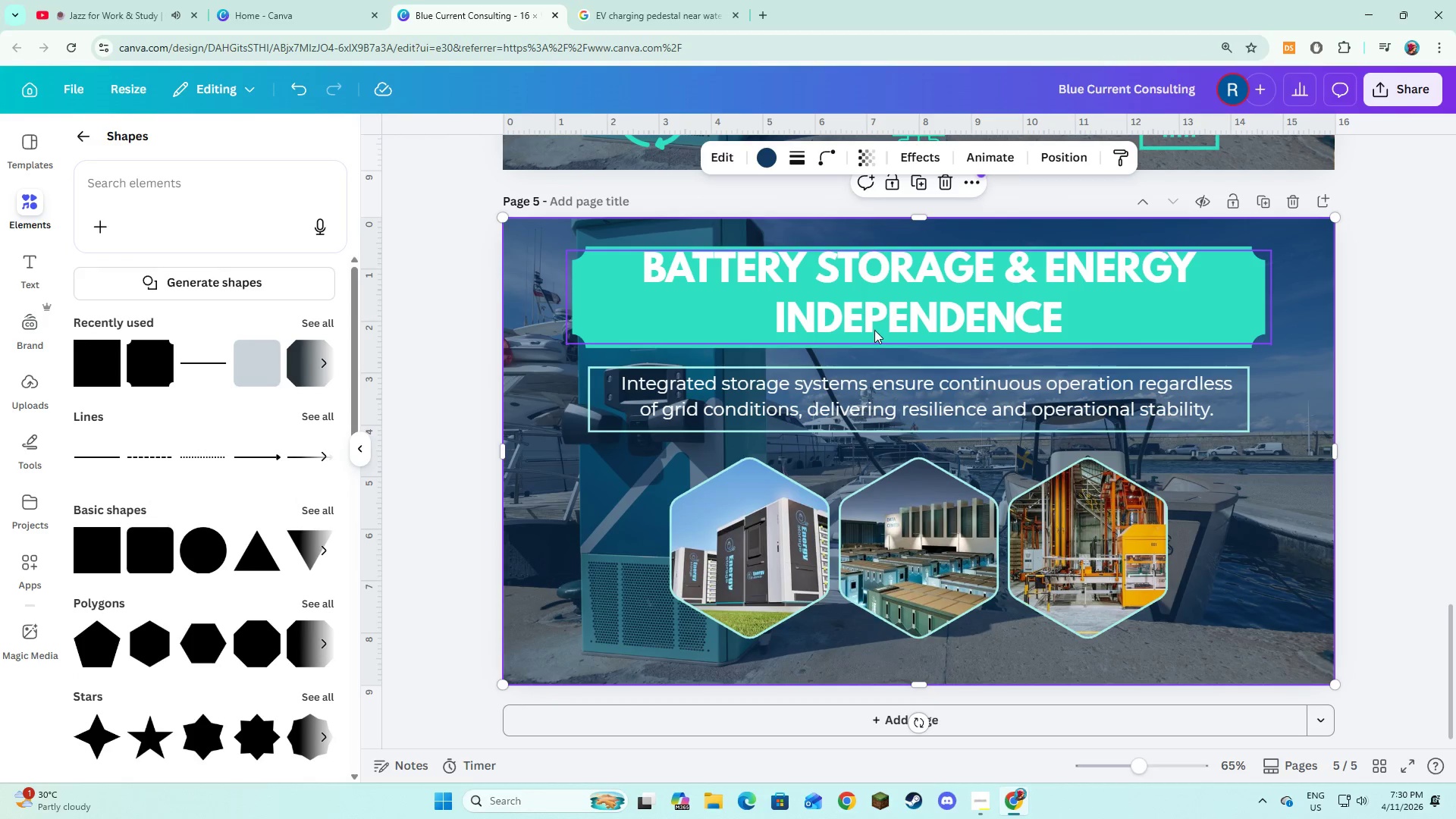 
left_click([880, 320])
 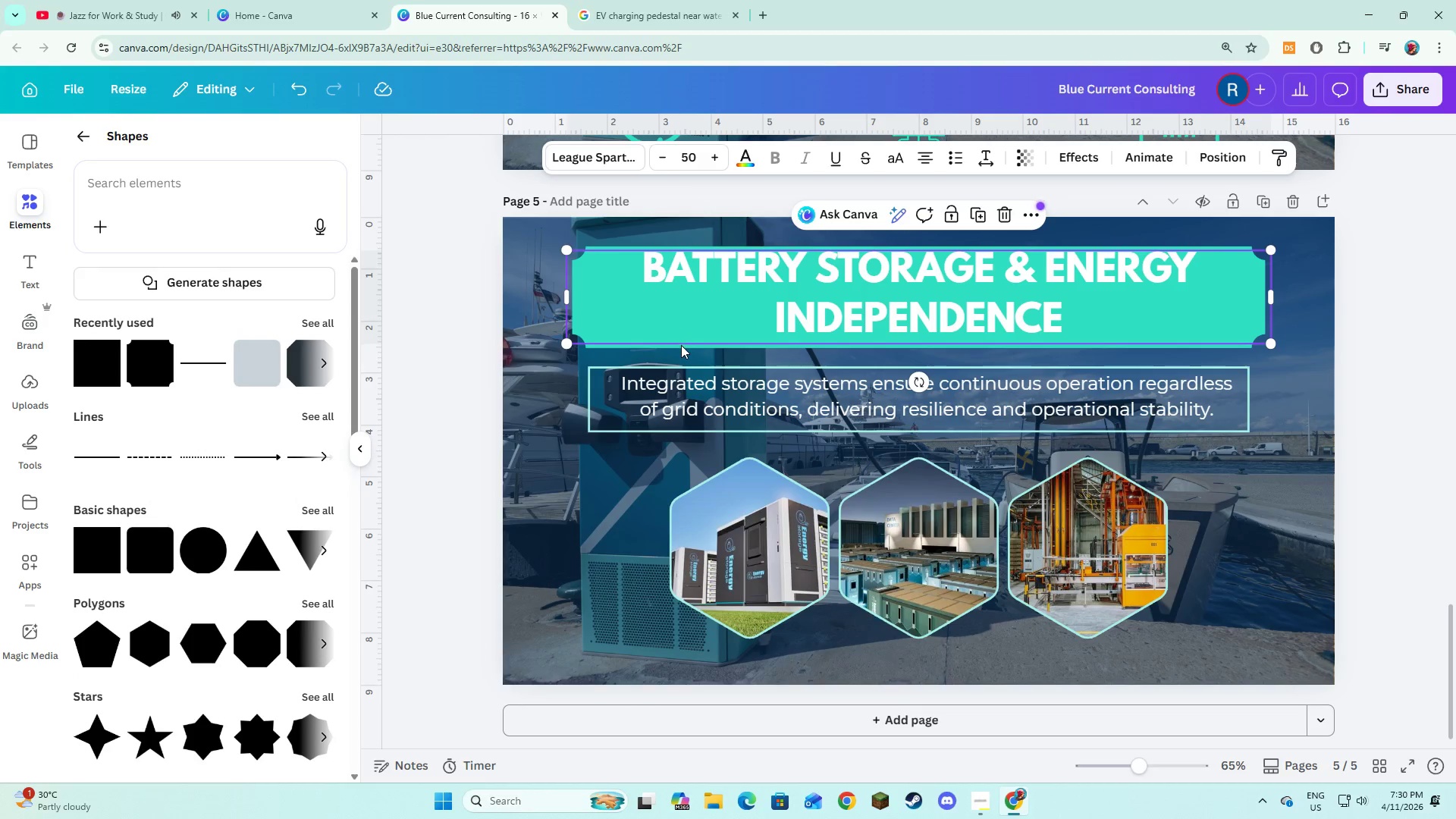 
left_click([681, 345])
 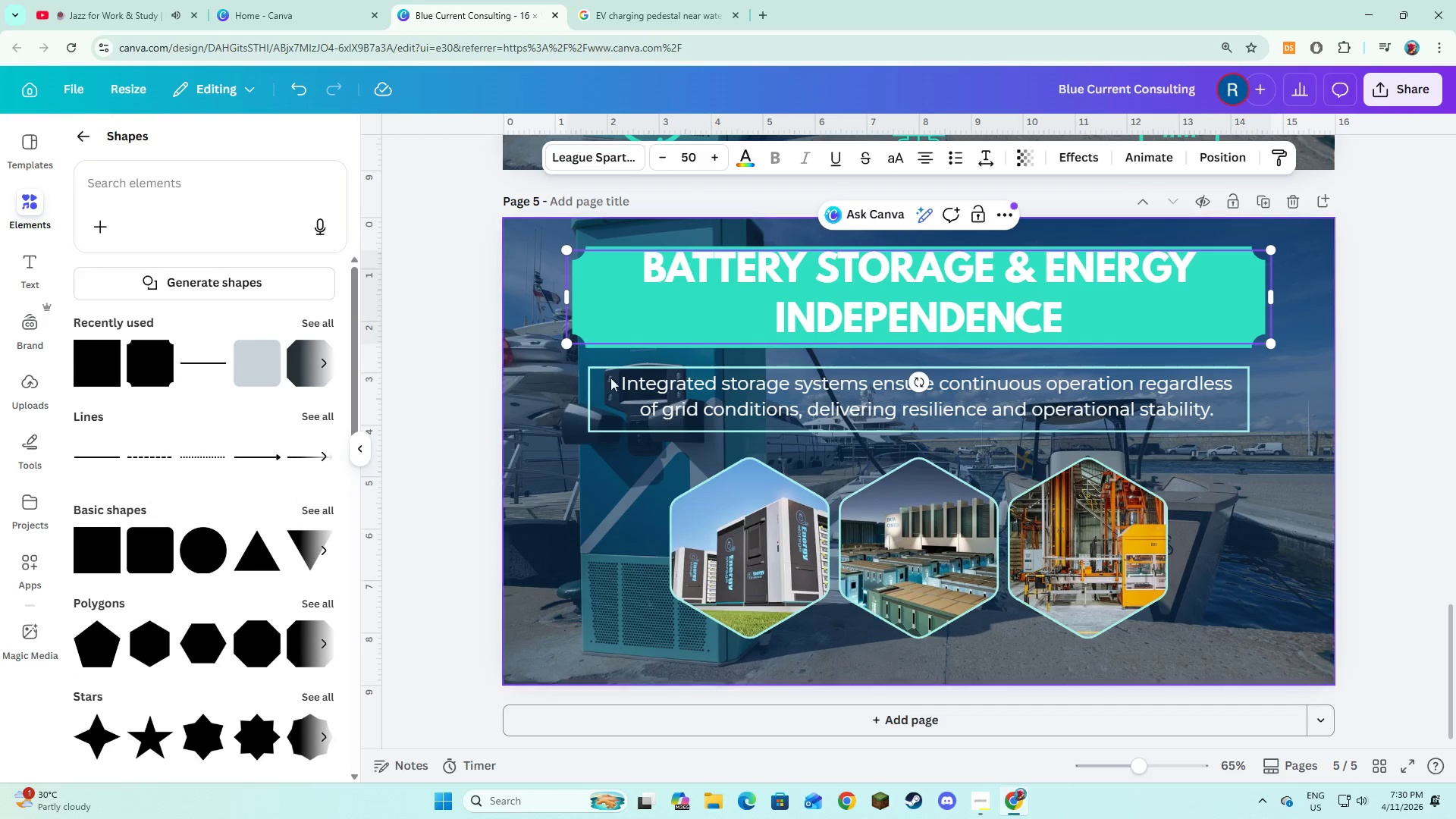 
left_click([552, 425])
 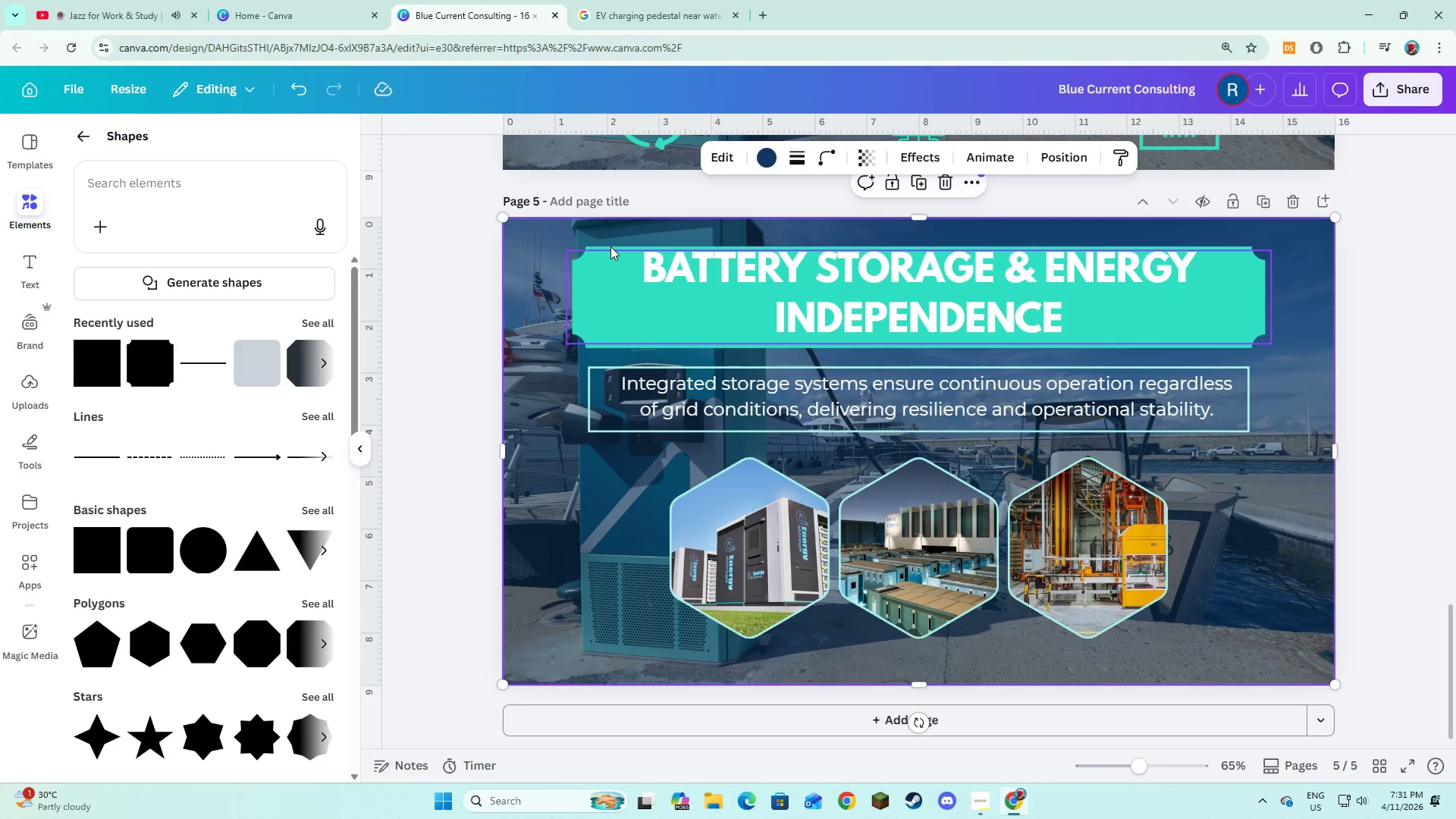 
left_click([613, 245])
 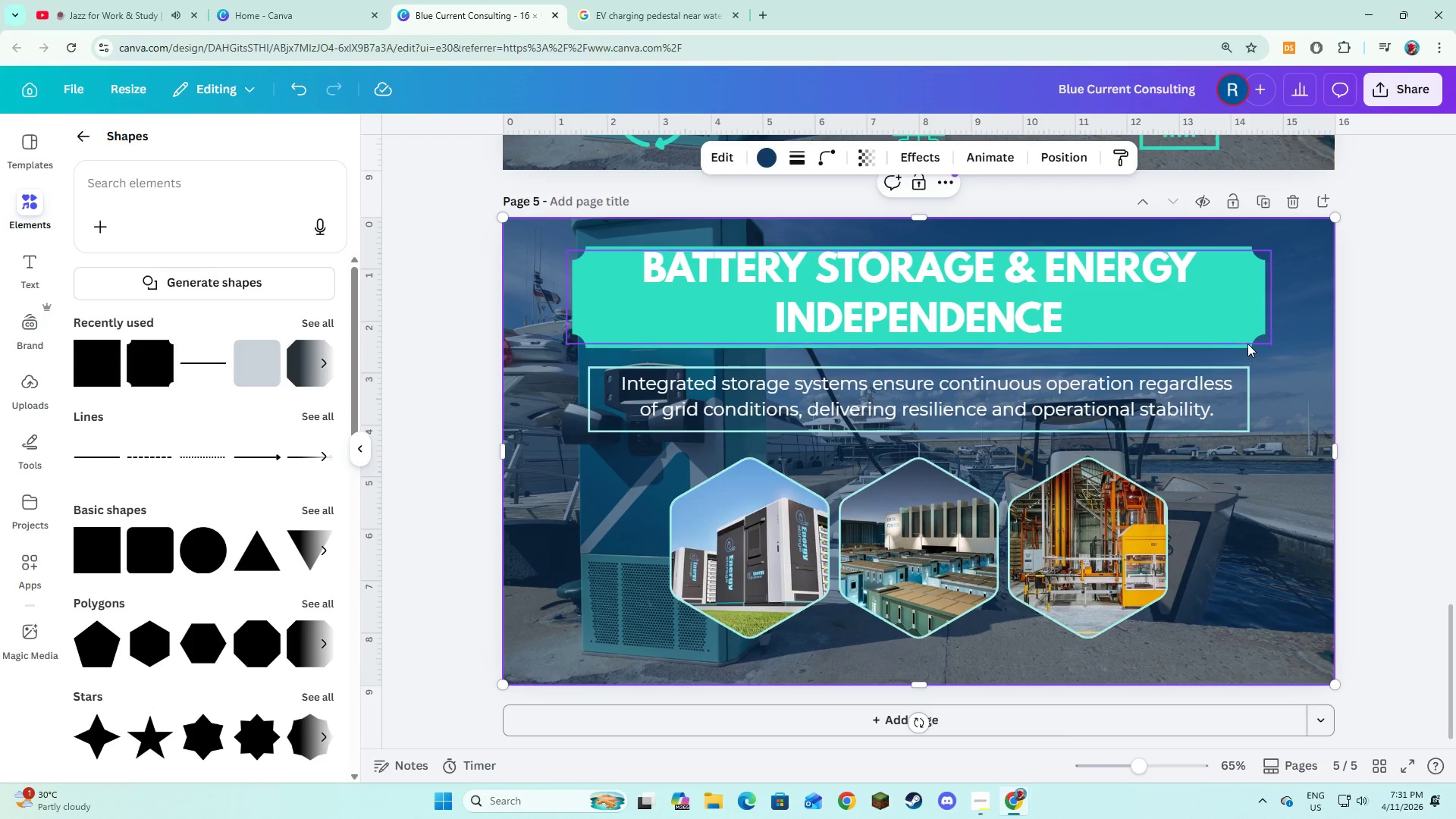 
left_click([1244, 346])
 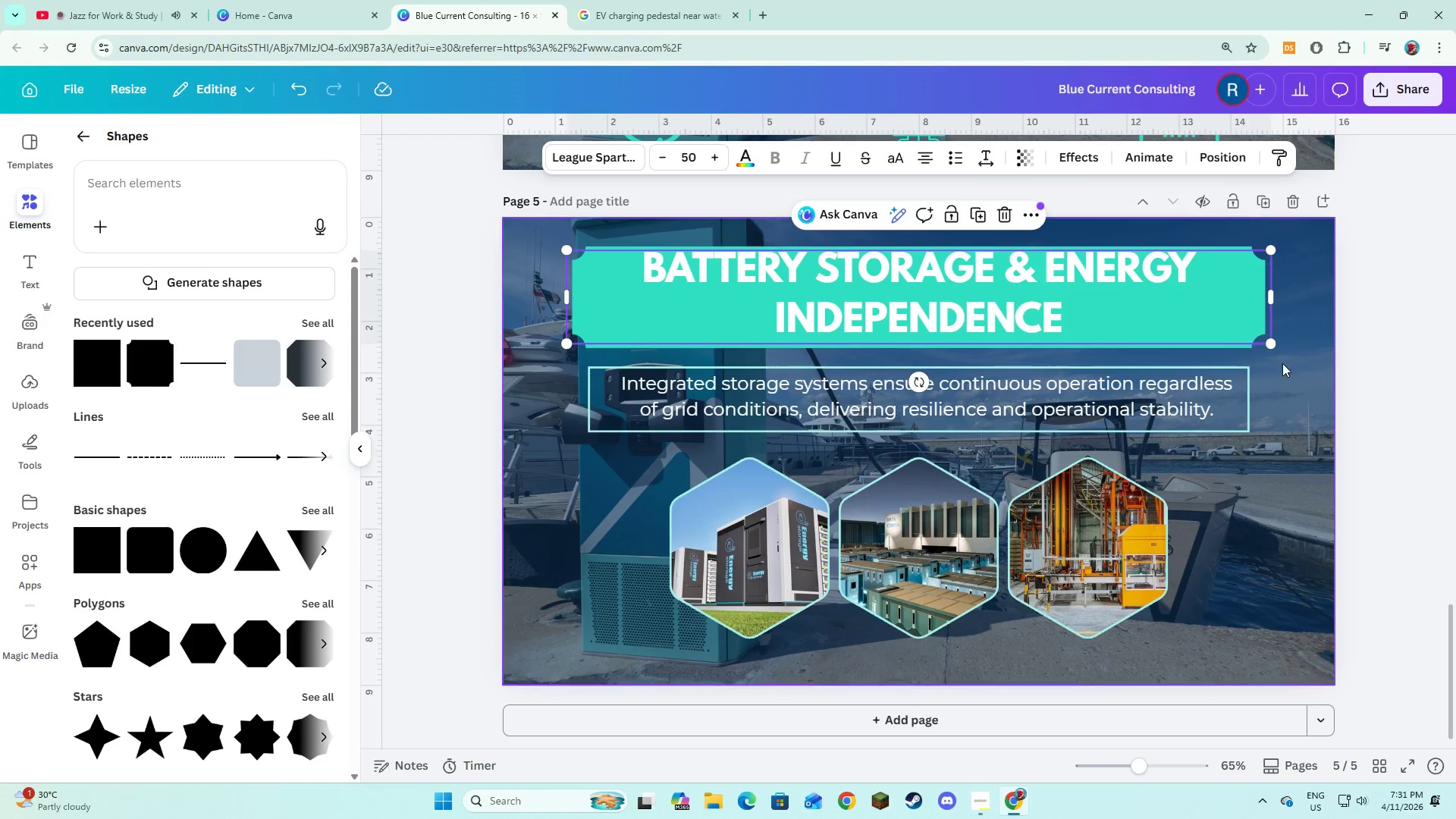 
left_click([1287, 366])
 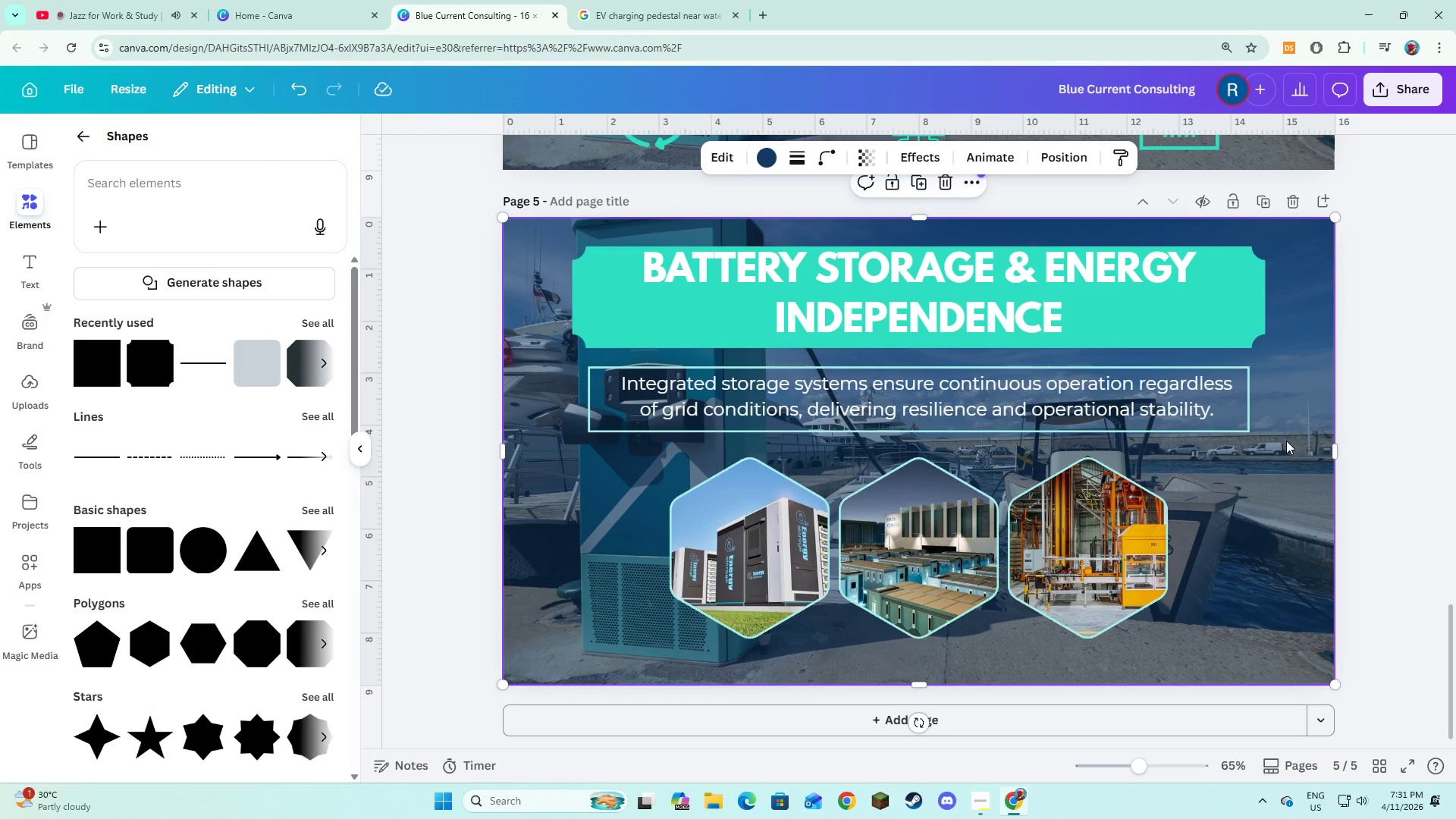 
left_click([1234, 320])
 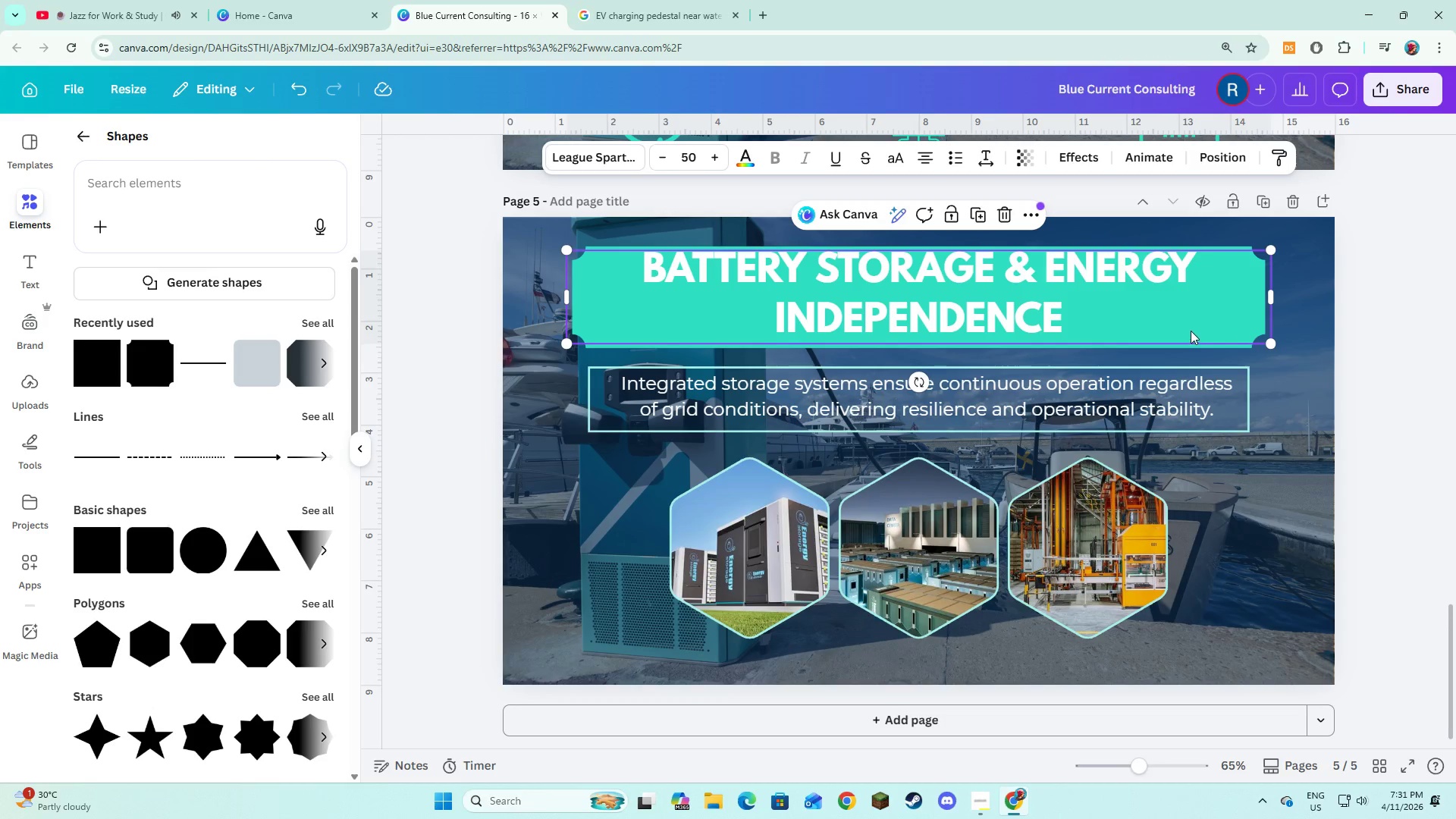 
left_click_drag(start_coordinate=[1190, 328], to_coordinate=[1189, 316])
 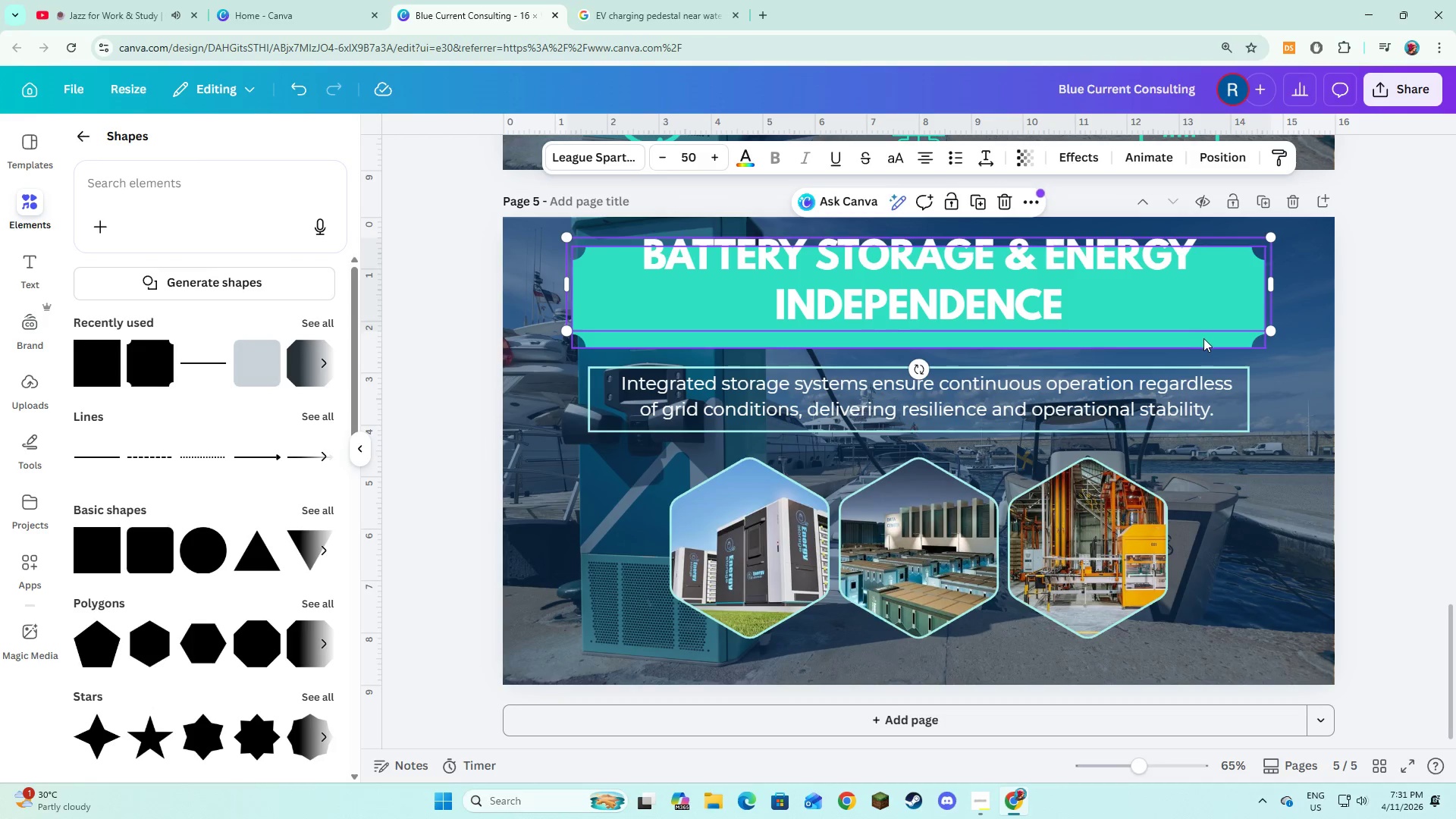 
left_click([1203, 338])